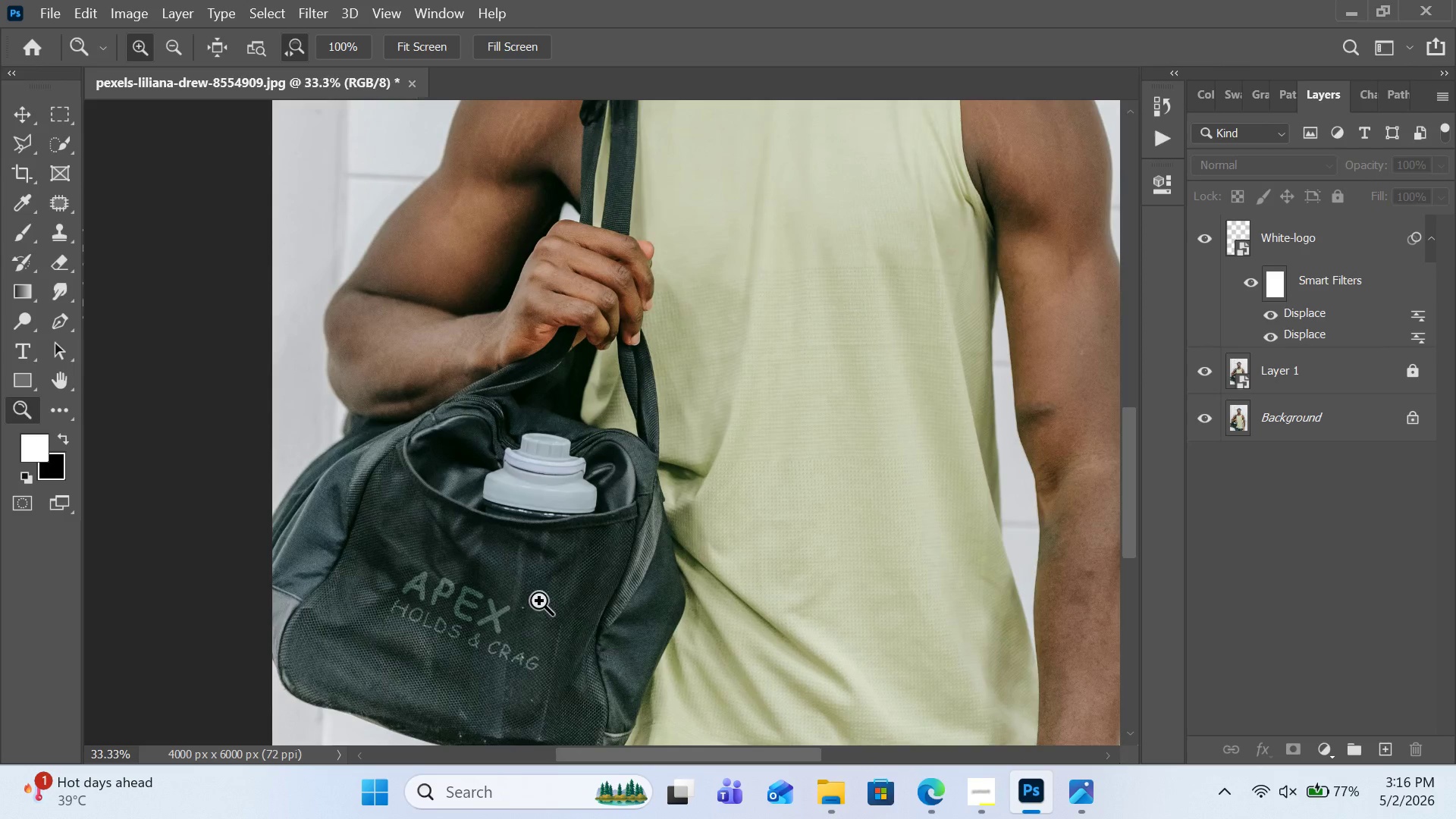 
left_click([539, 601])
 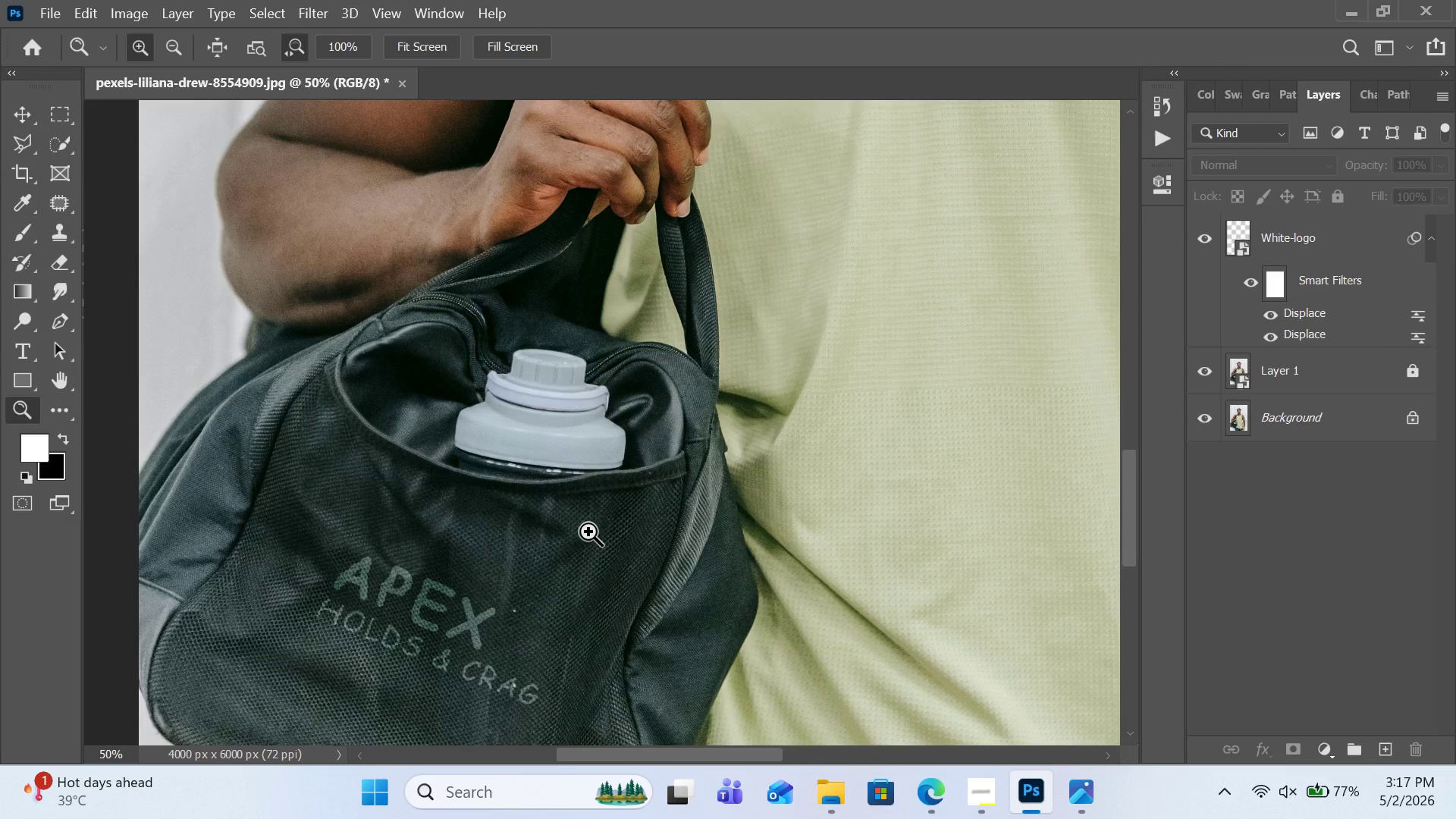 
key(Control+0)
 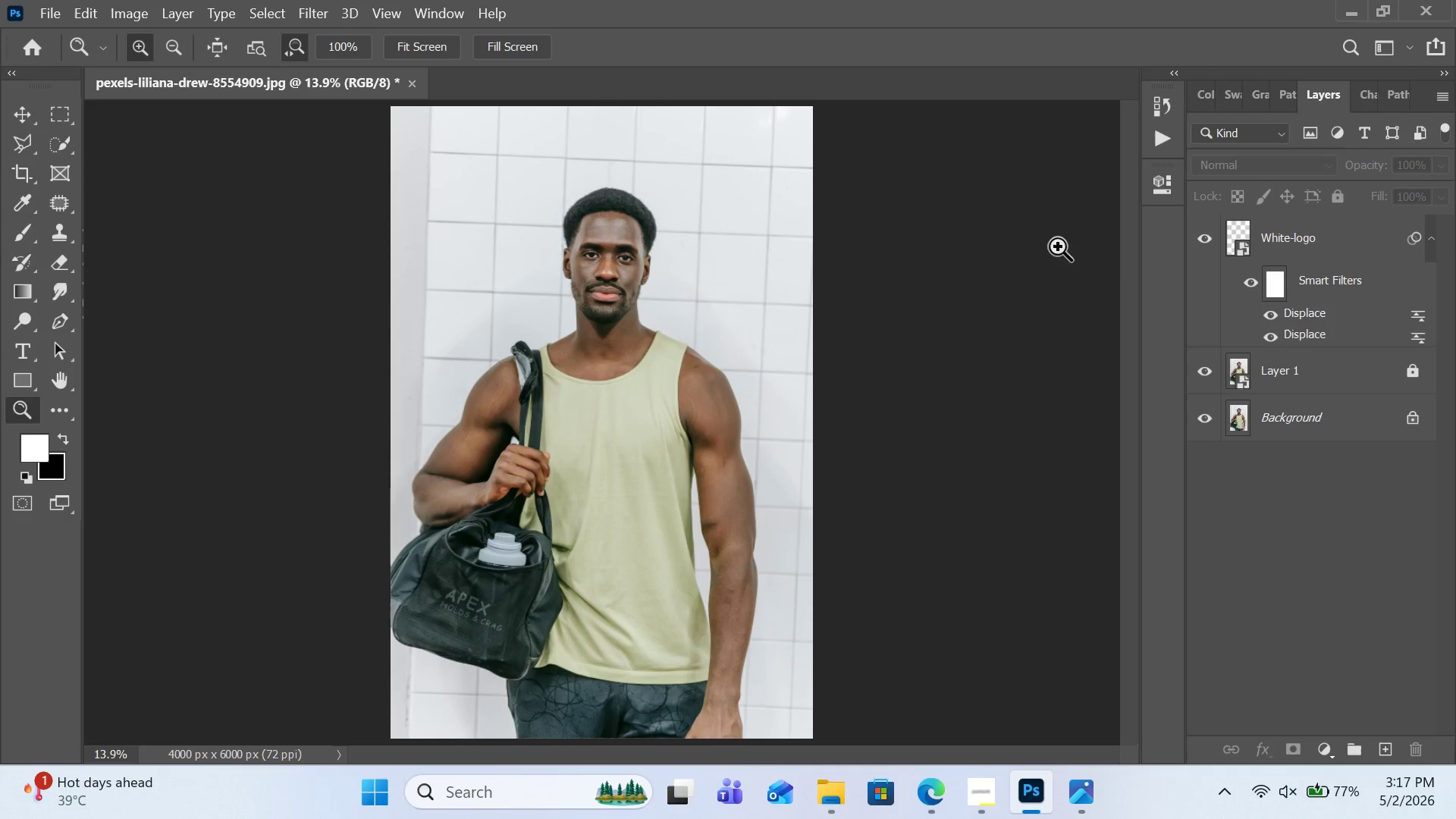 
wait(13.53)
 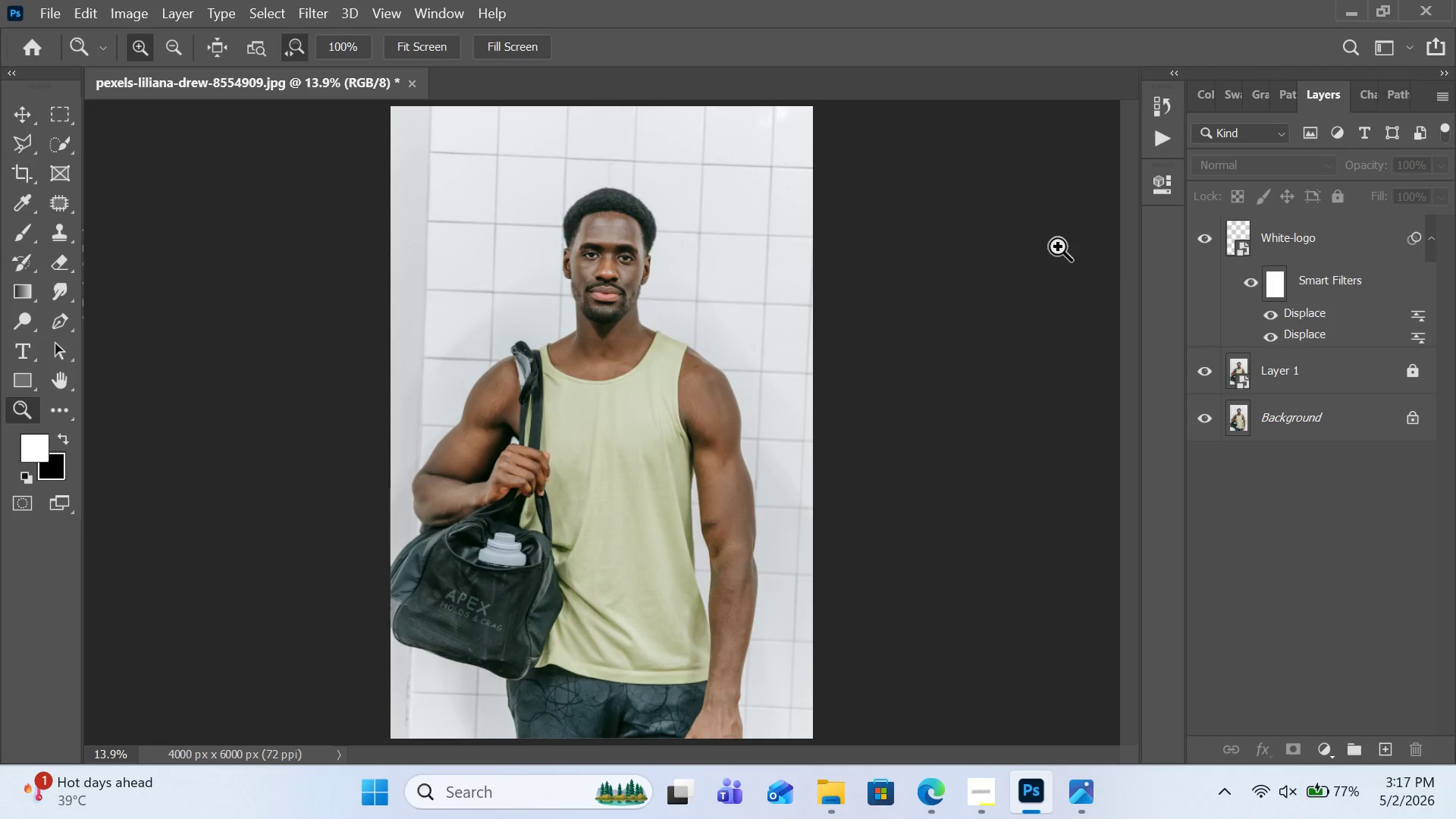 
left_click([1210, 243])
 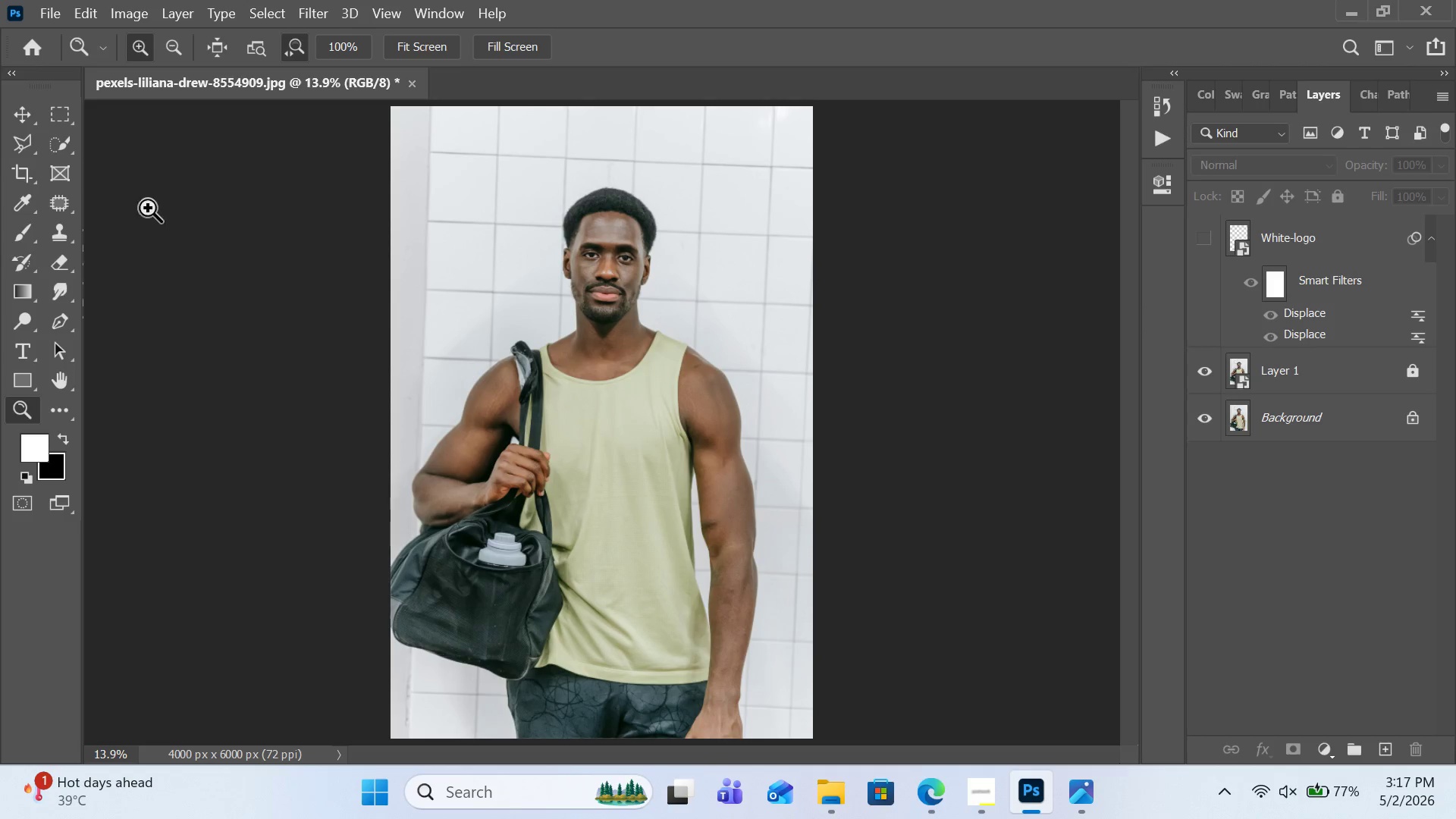 
left_click([30, 180])
 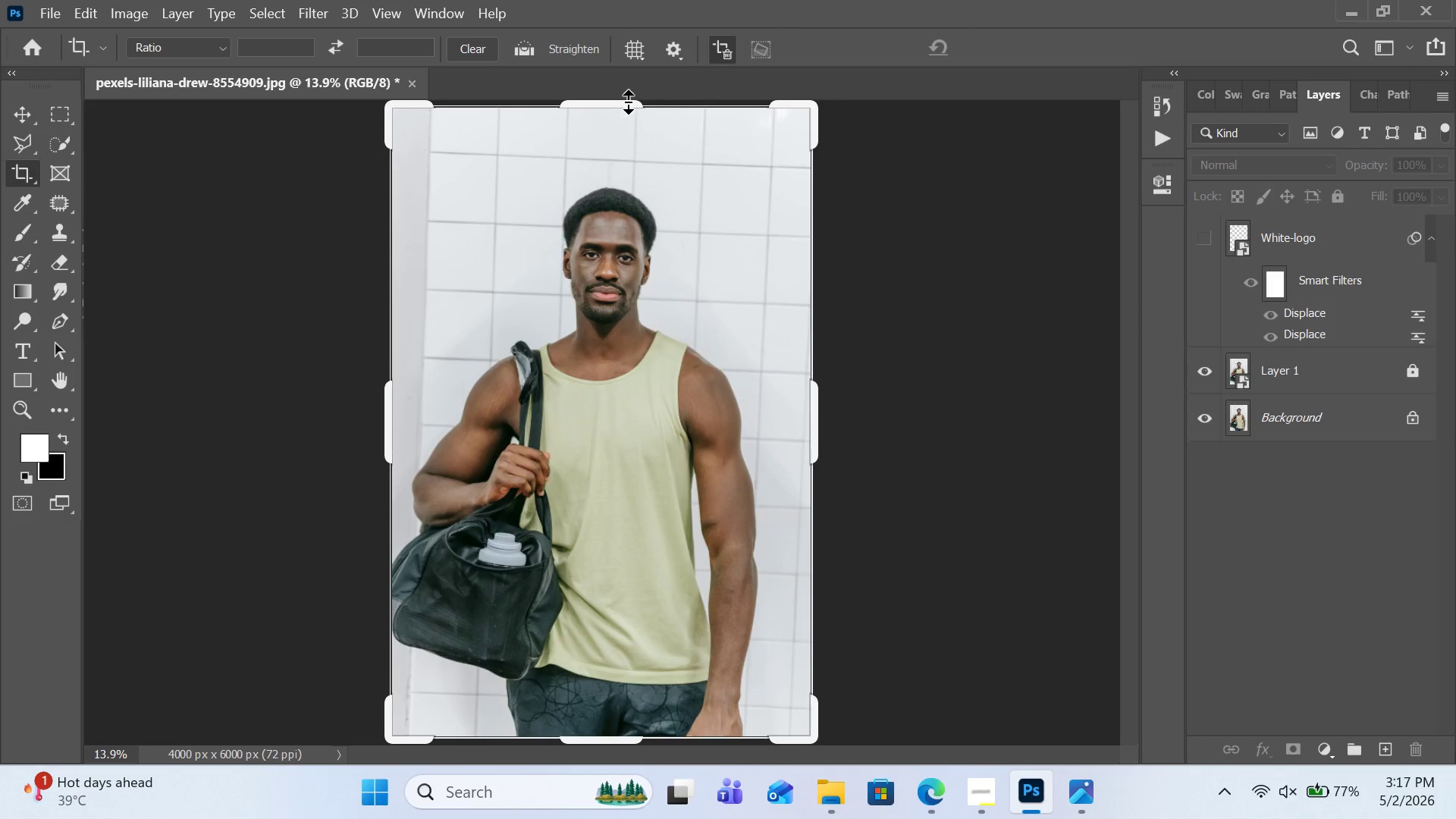 
left_click([628, 100])
 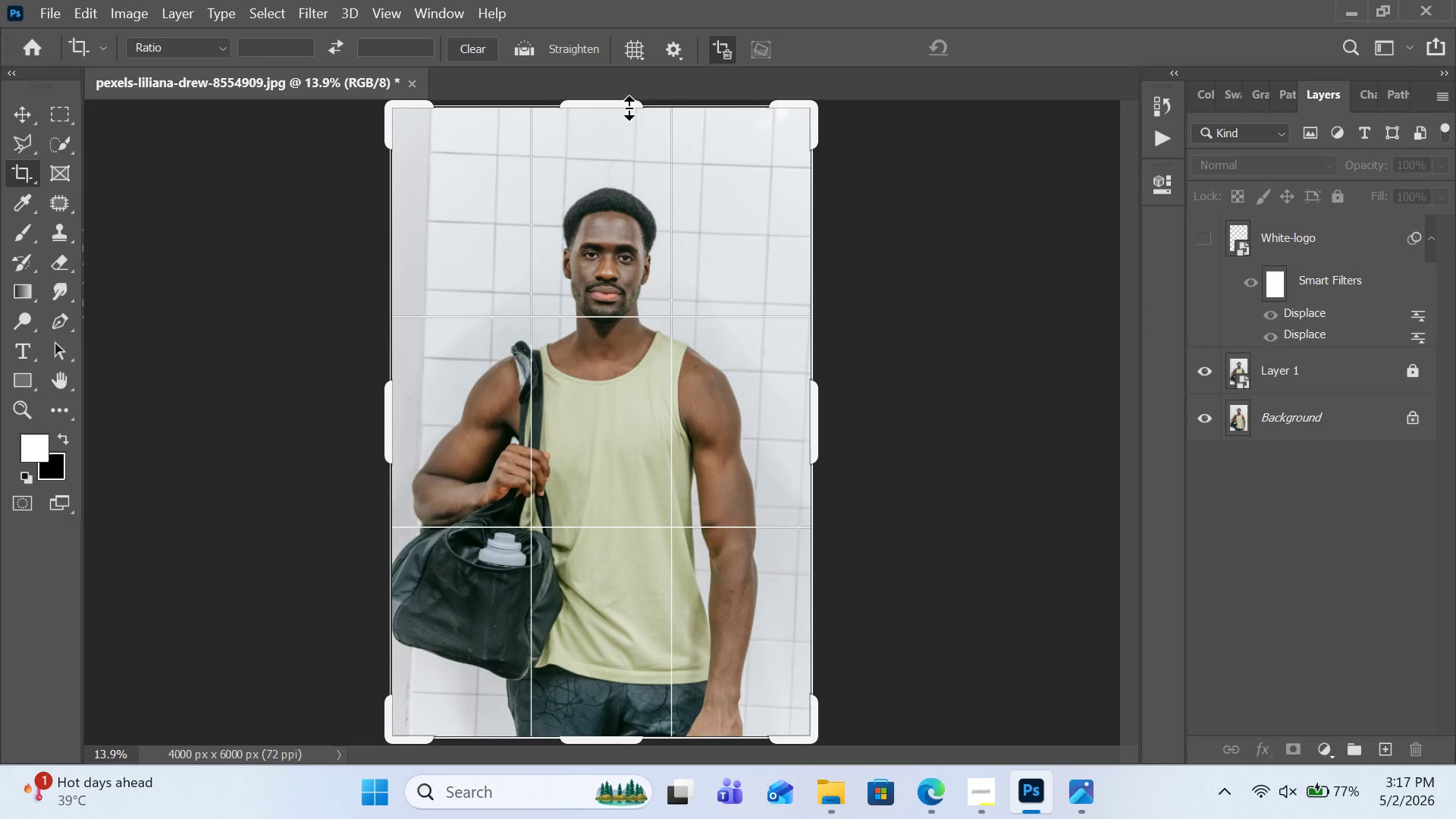 
left_click_drag(start_coordinate=[628, 100], to_coordinate=[629, 126])
 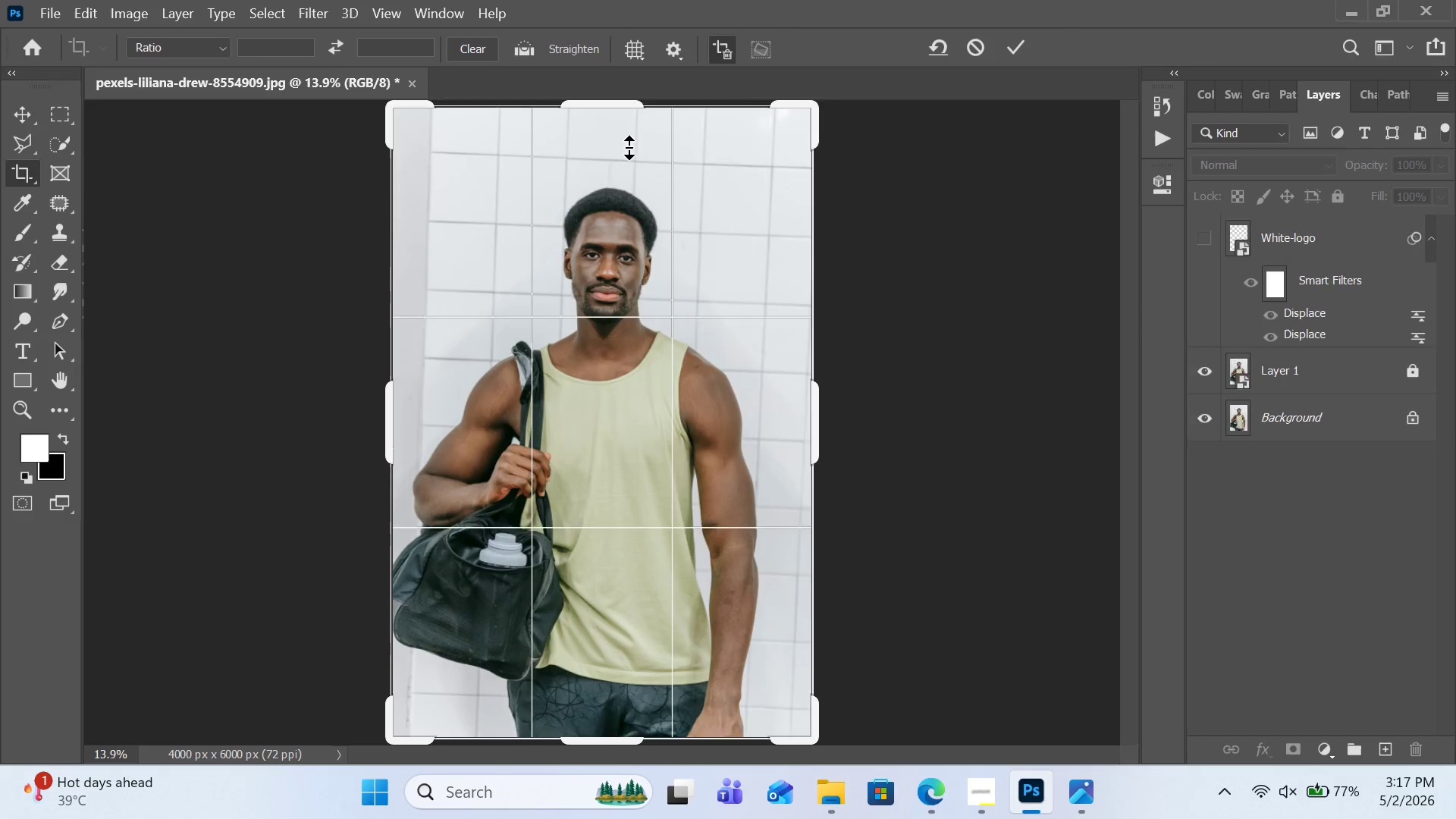 
left_click_drag(start_coordinate=[629, 137], to_coordinate=[629, 149])
 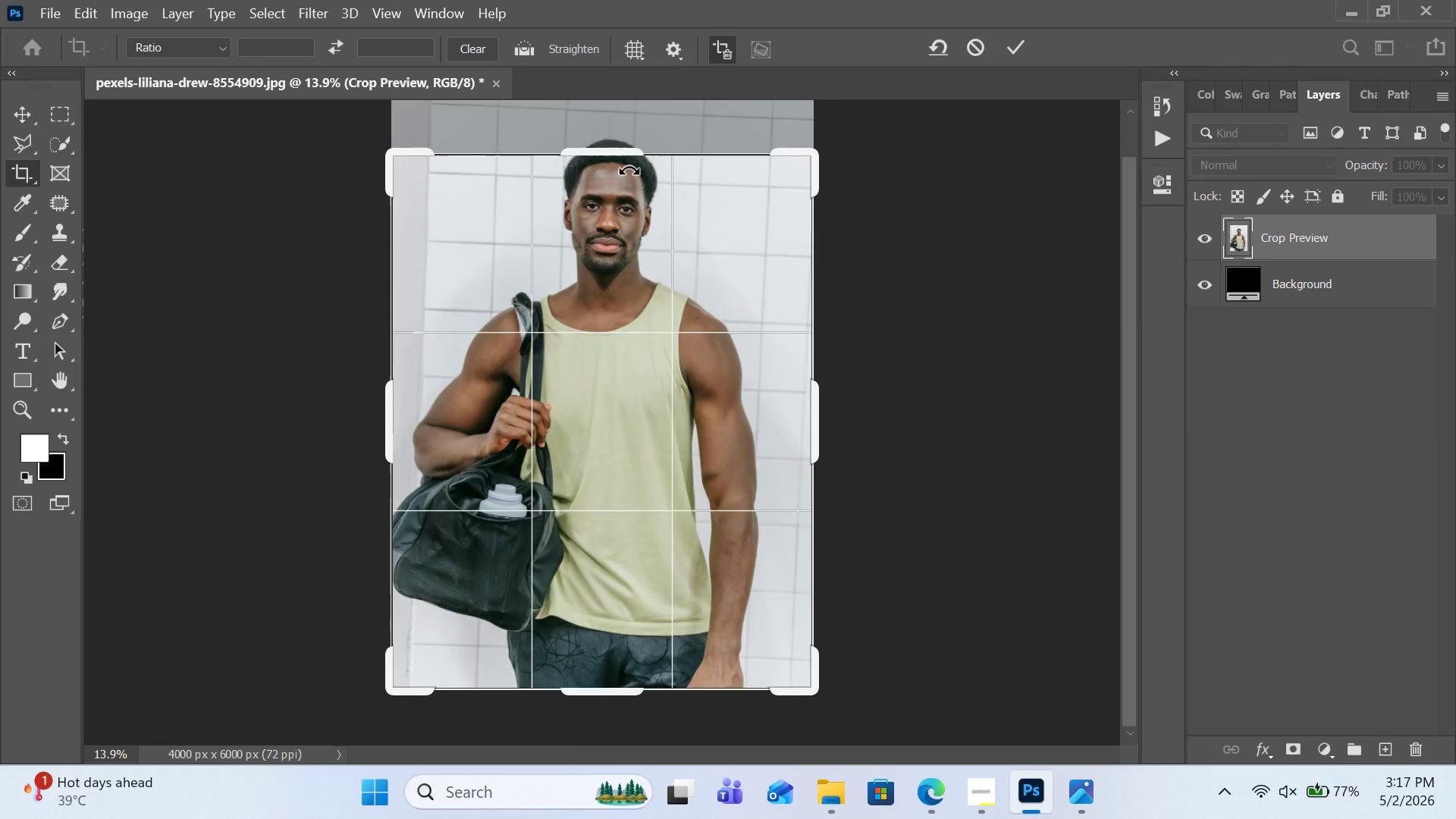 
left_click_drag(start_coordinate=[629, 166], to_coordinate=[629, 171])
 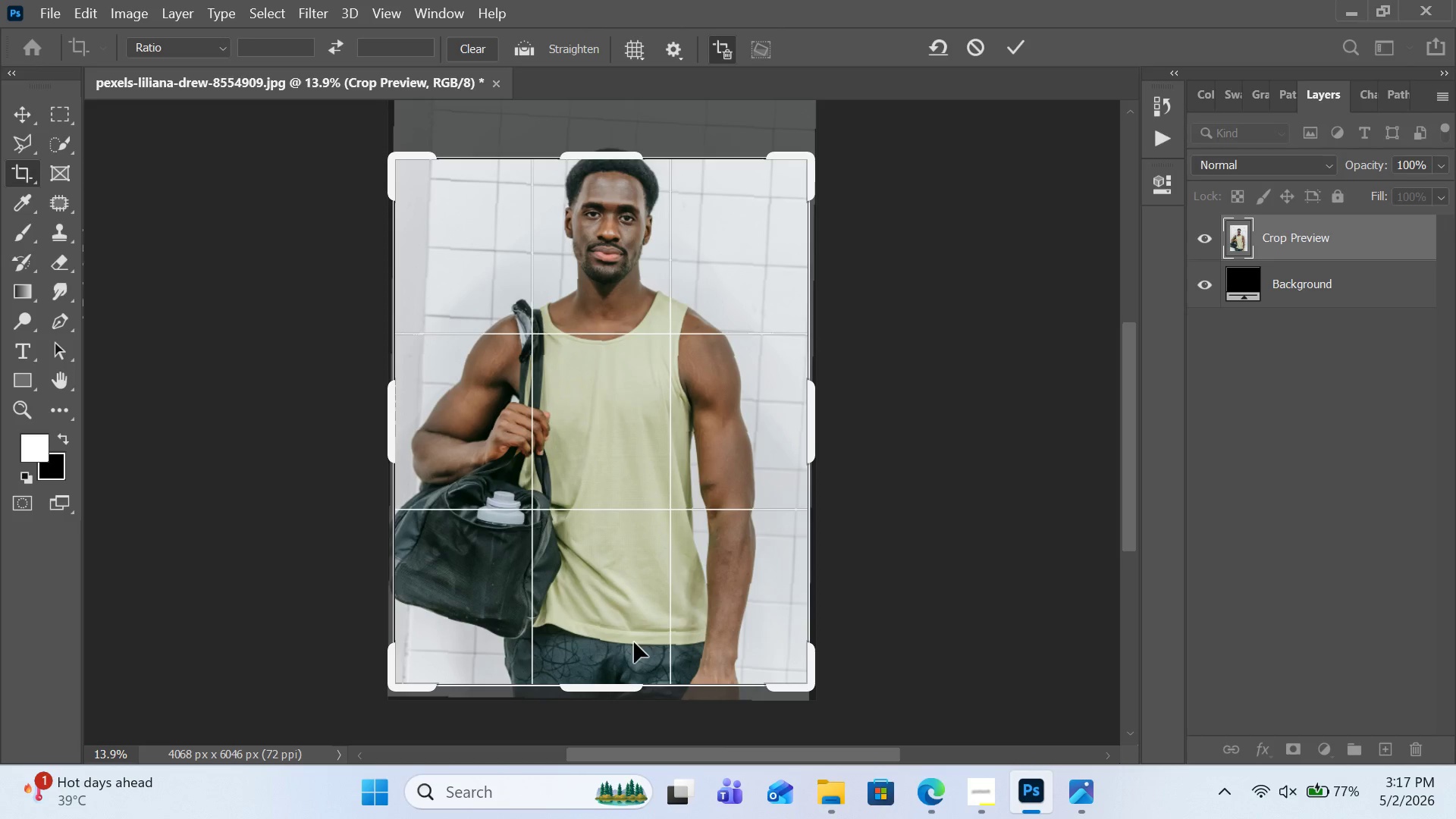 
left_click([974, 43])
 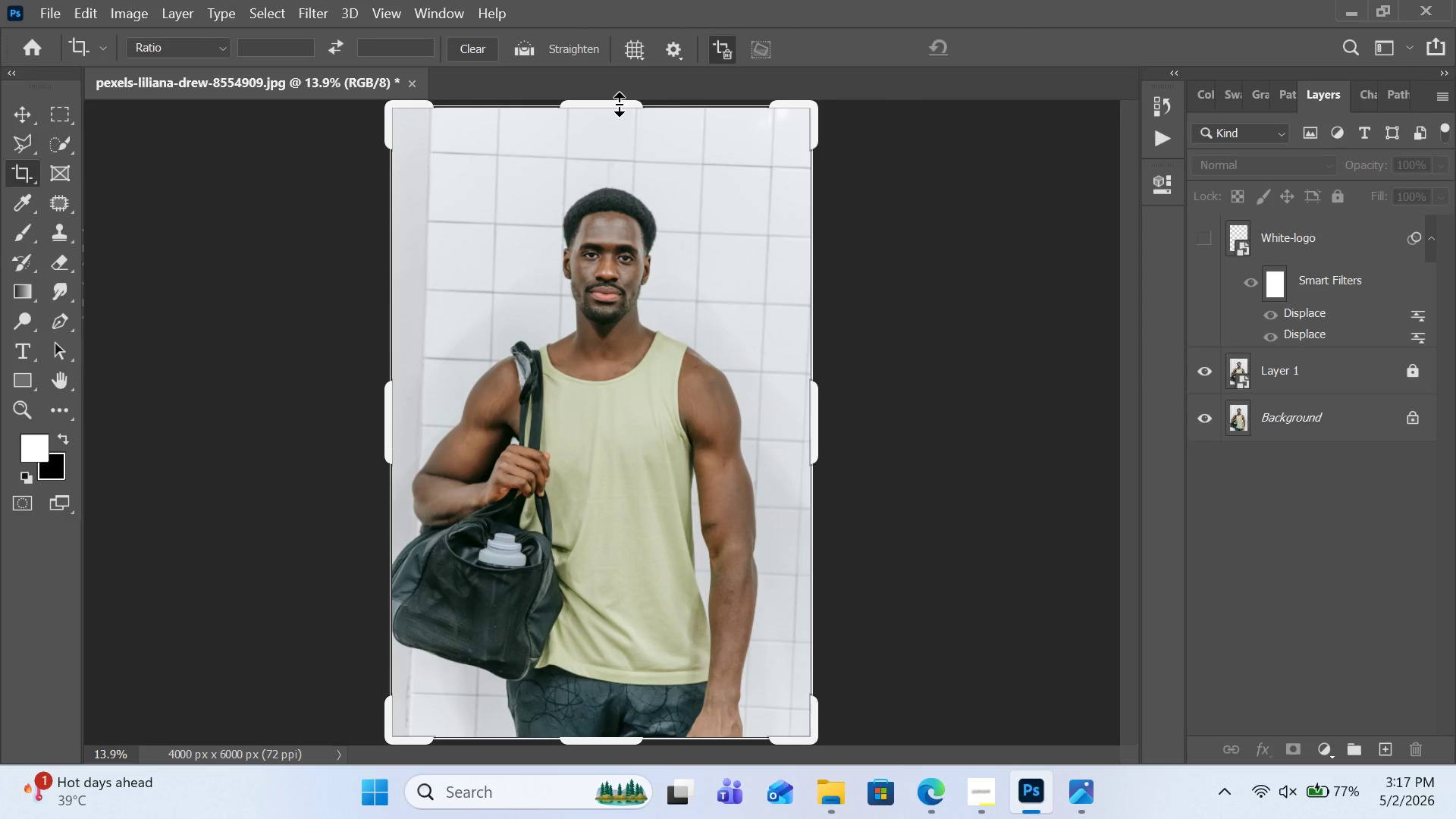 
left_click([619, 104])
 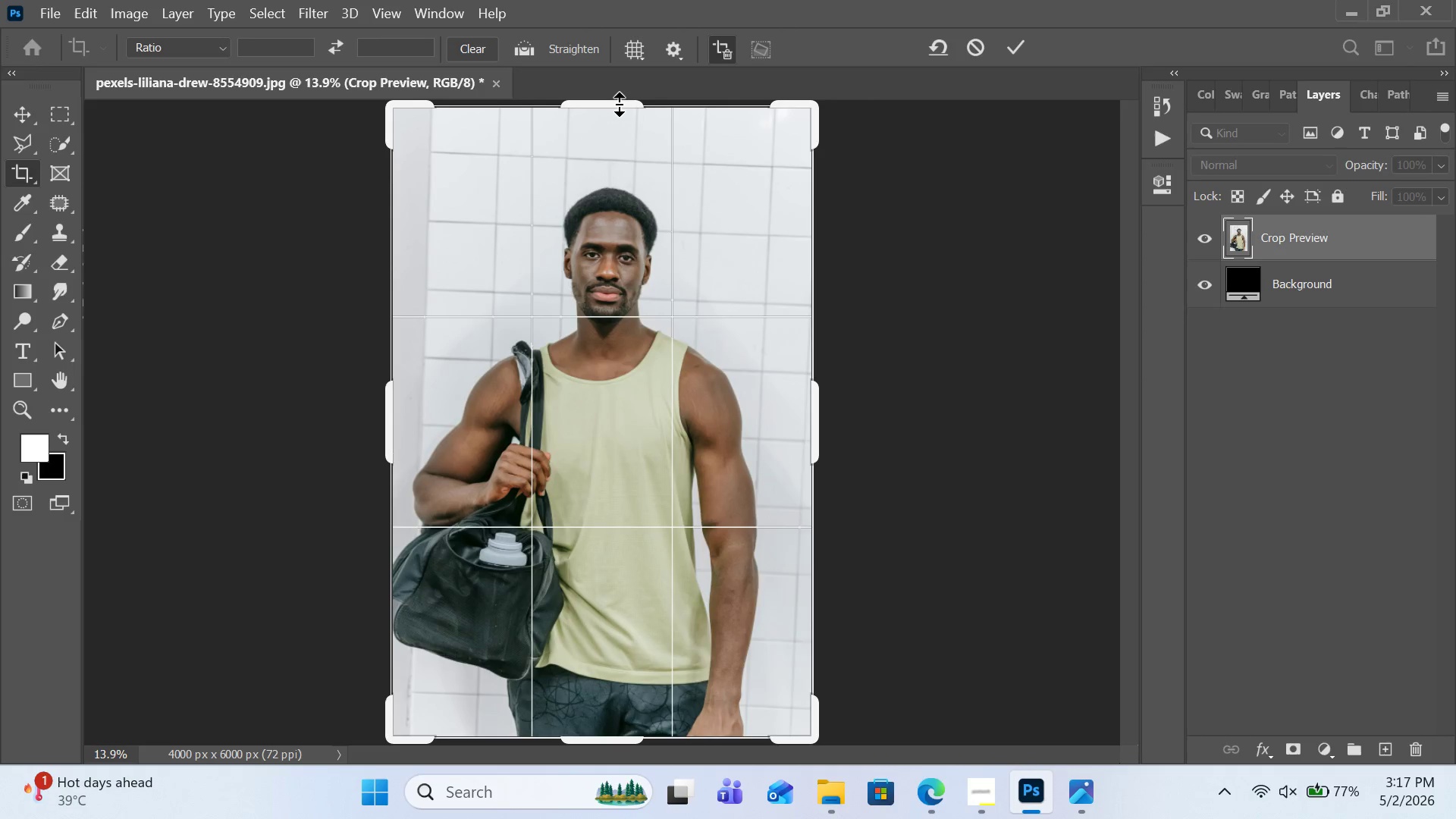 
left_click_drag(start_coordinate=[619, 104], to_coordinate=[621, 145])
 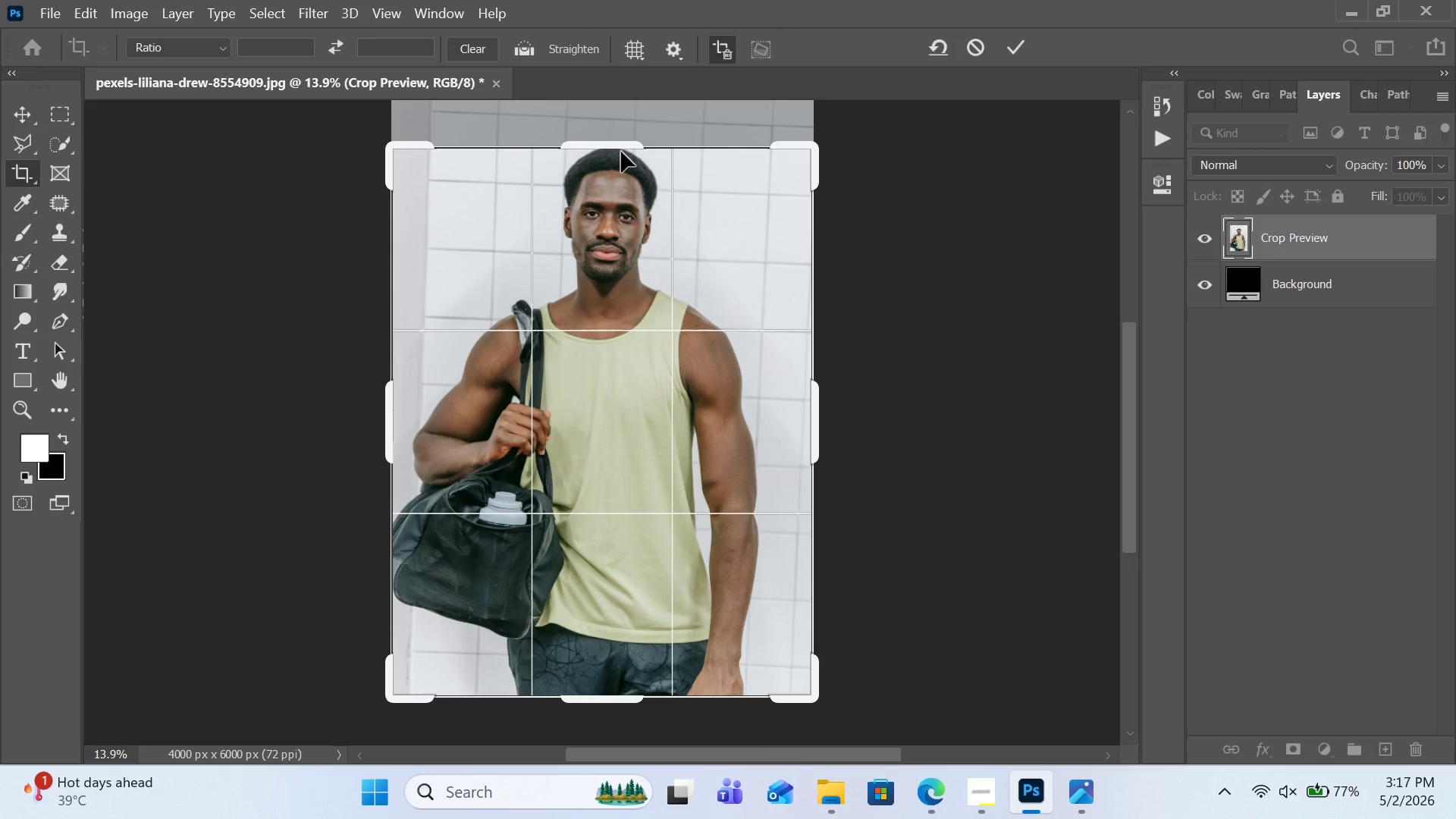 
left_click_drag(start_coordinate=[621, 152], to_coordinate=[621, 157])
 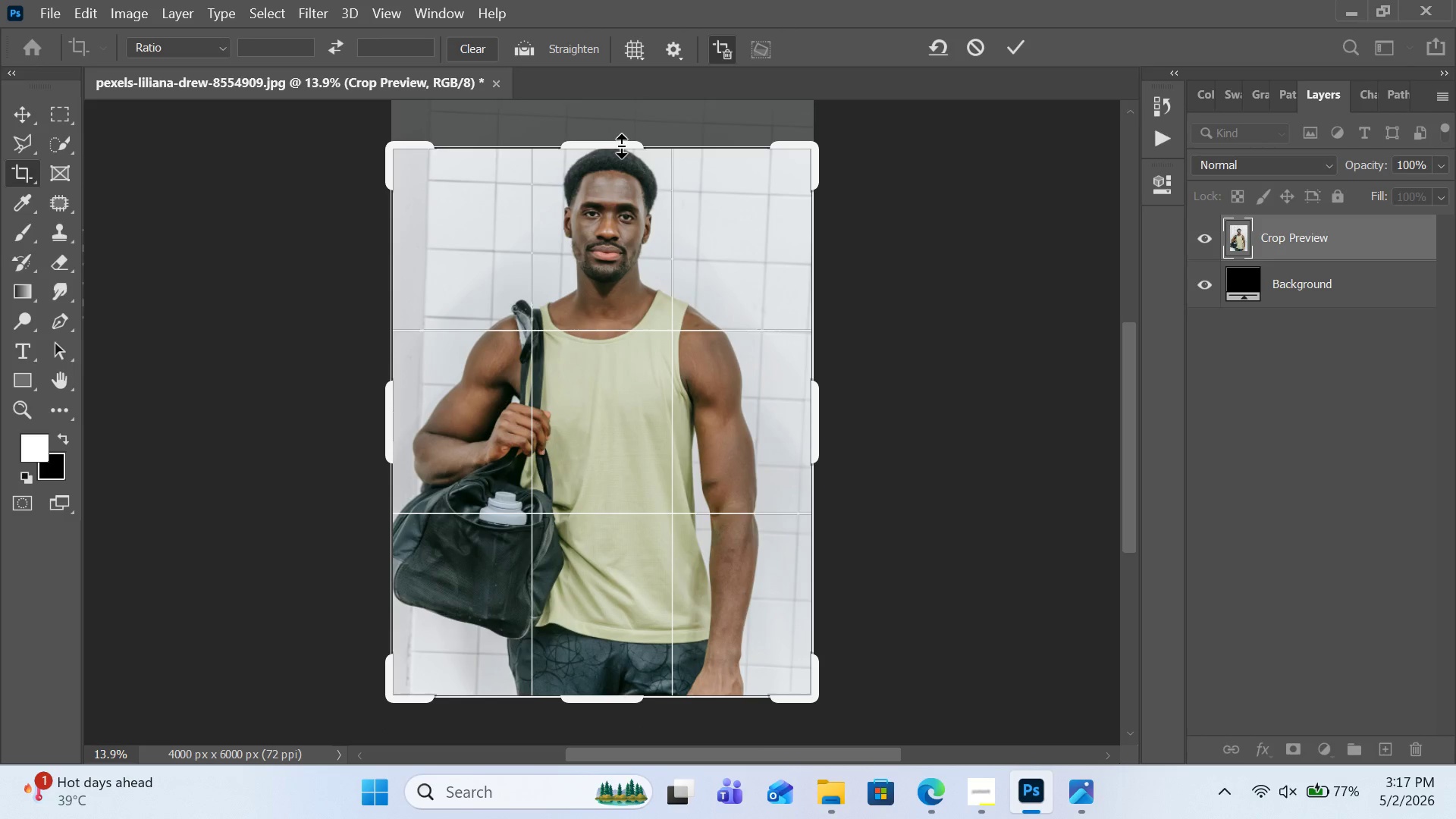 
left_click([621, 146])
 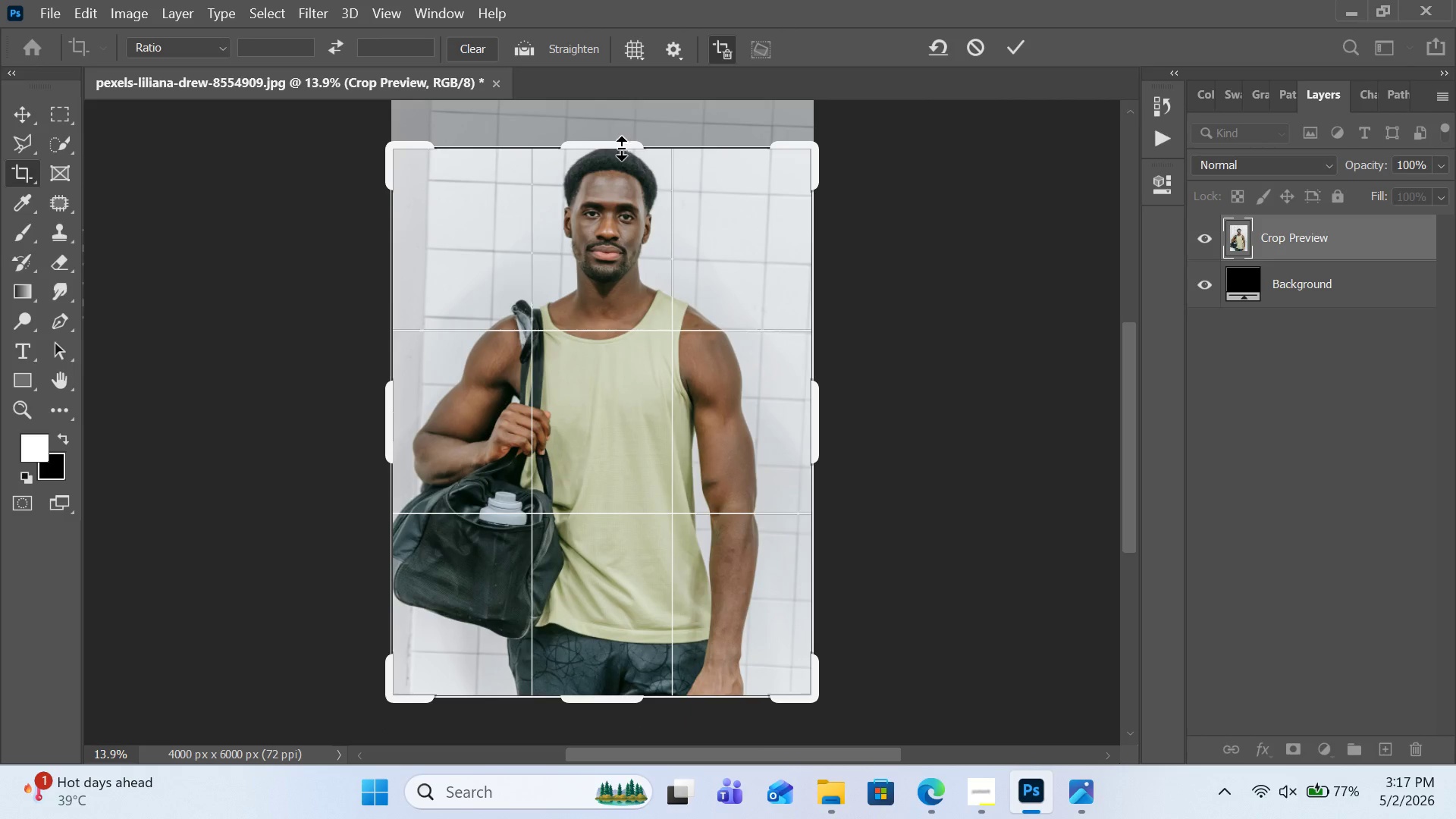 
left_click_drag(start_coordinate=[621, 146], to_coordinate=[621, 202])
 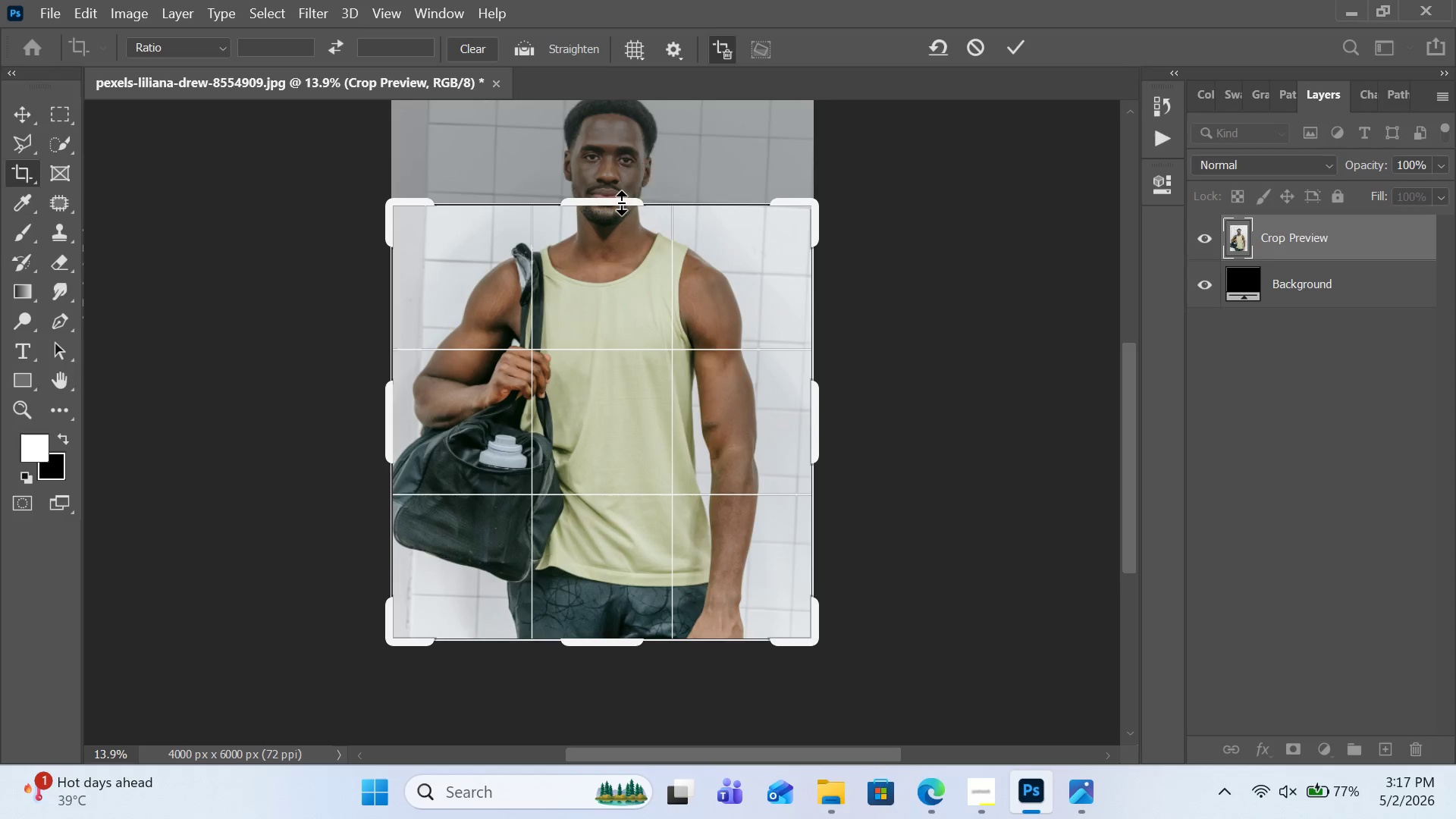 
left_click([621, 202])
 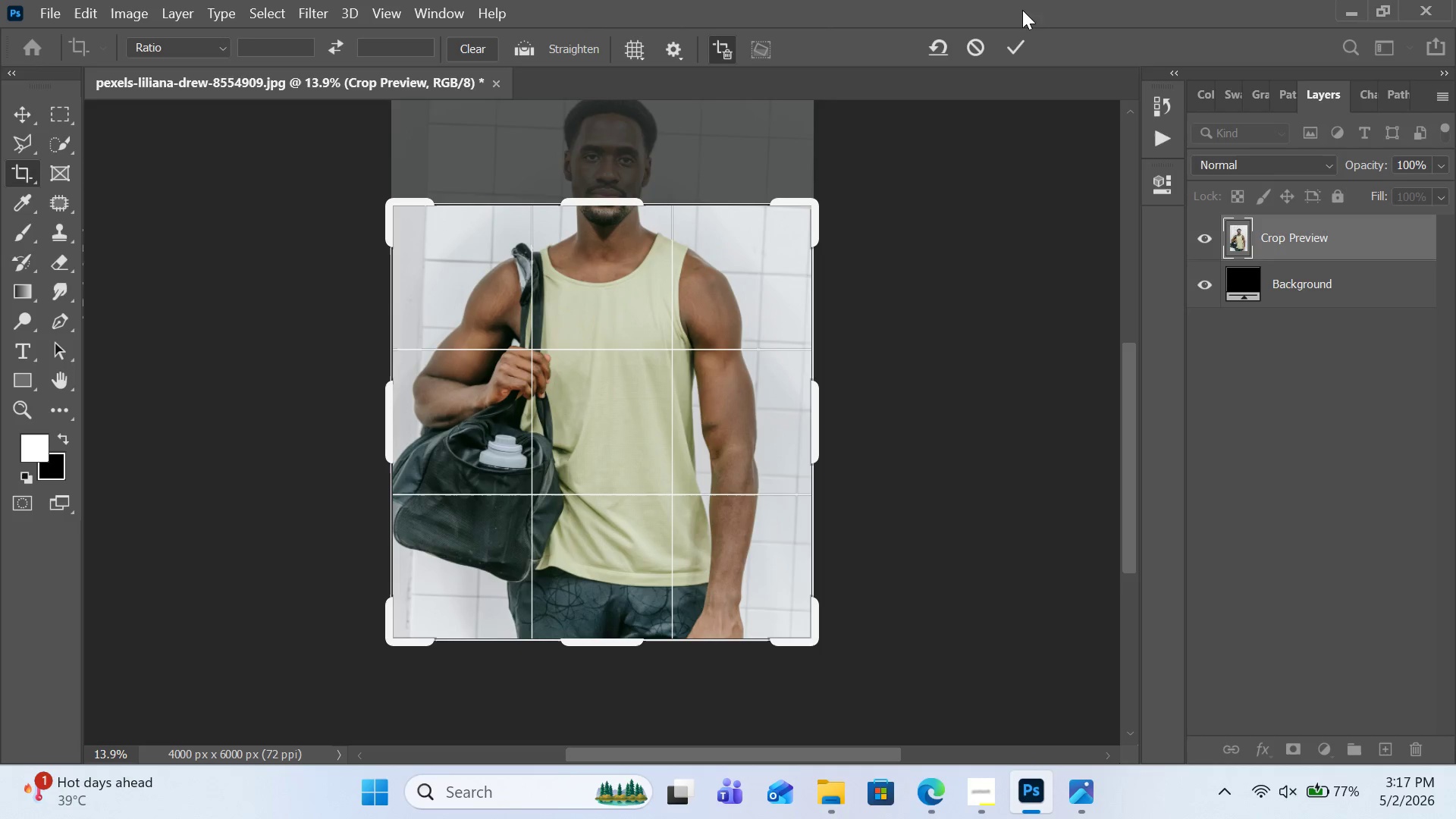 
left_click([1021, 45])
 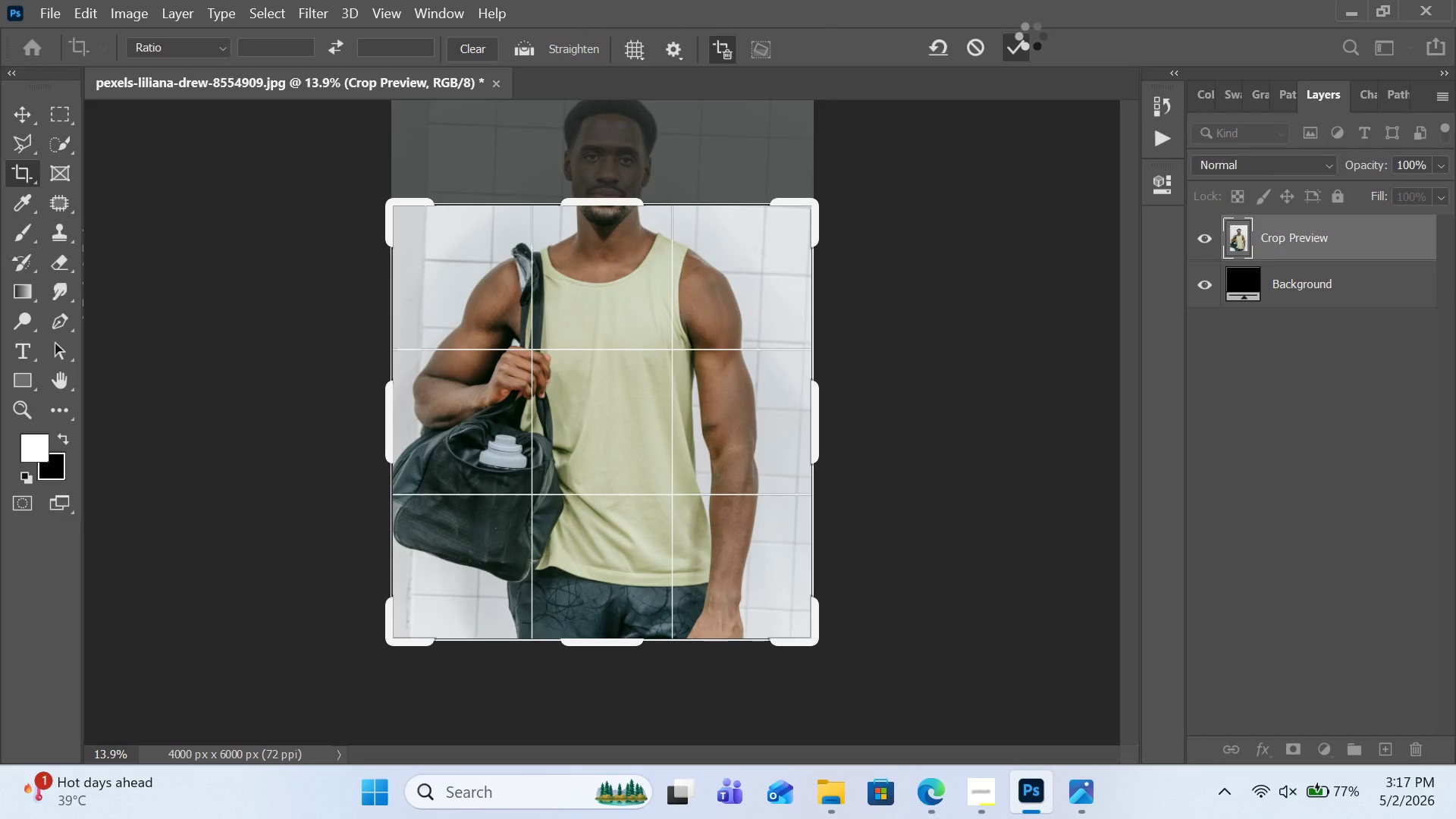 
wait(10.23)
 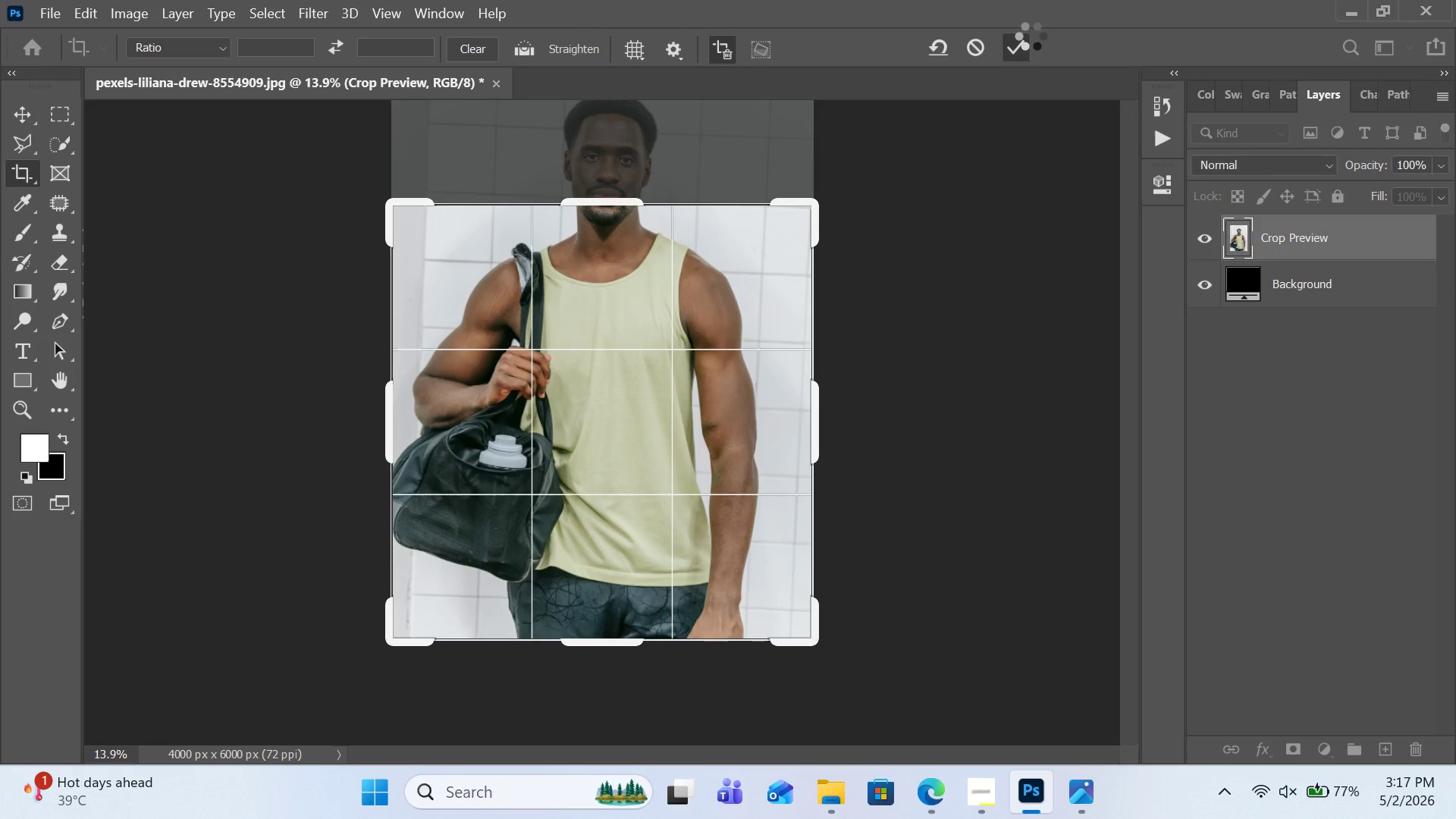 
left_click([1211, 241])
 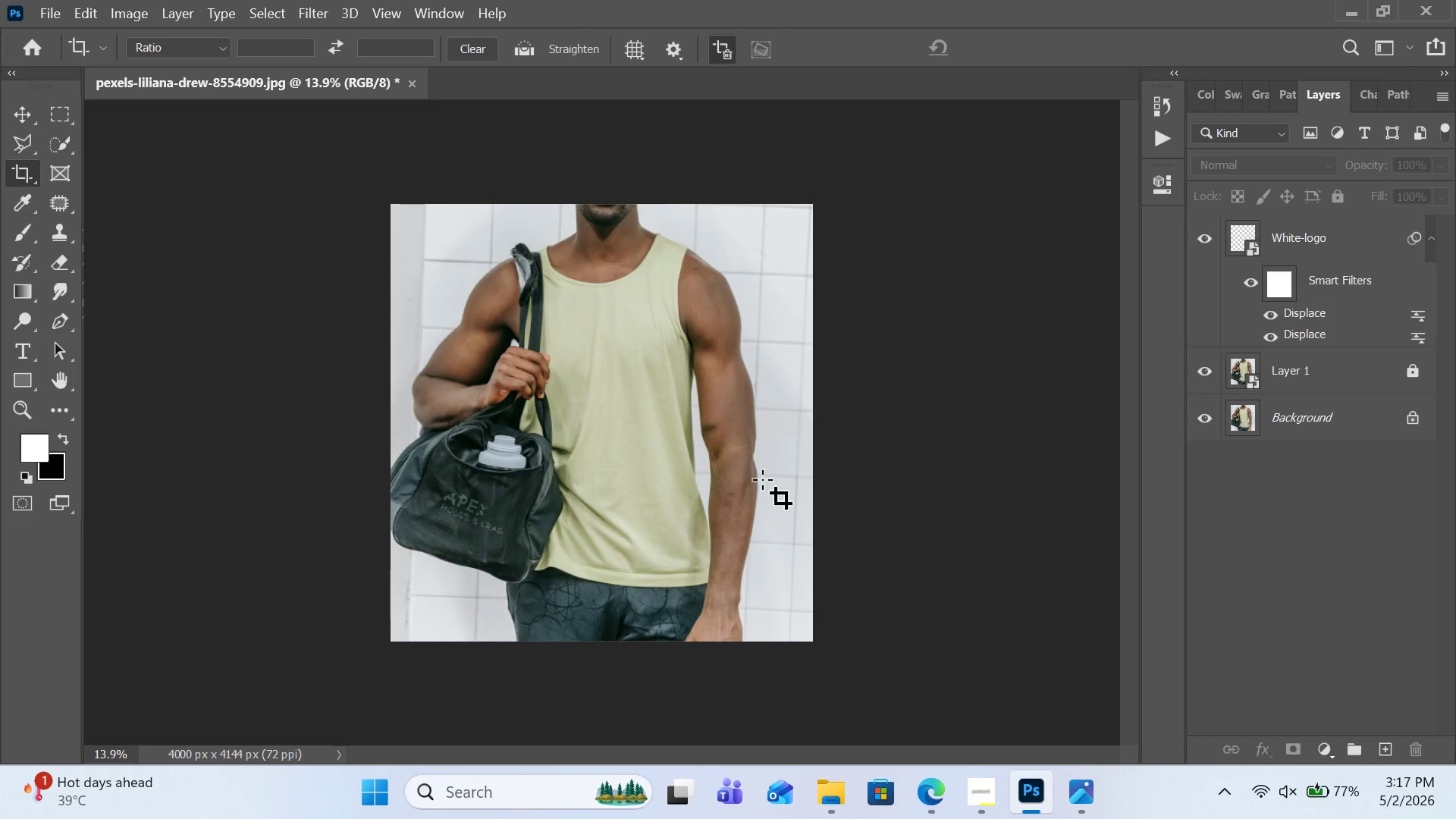 
left_click([14, 416])
 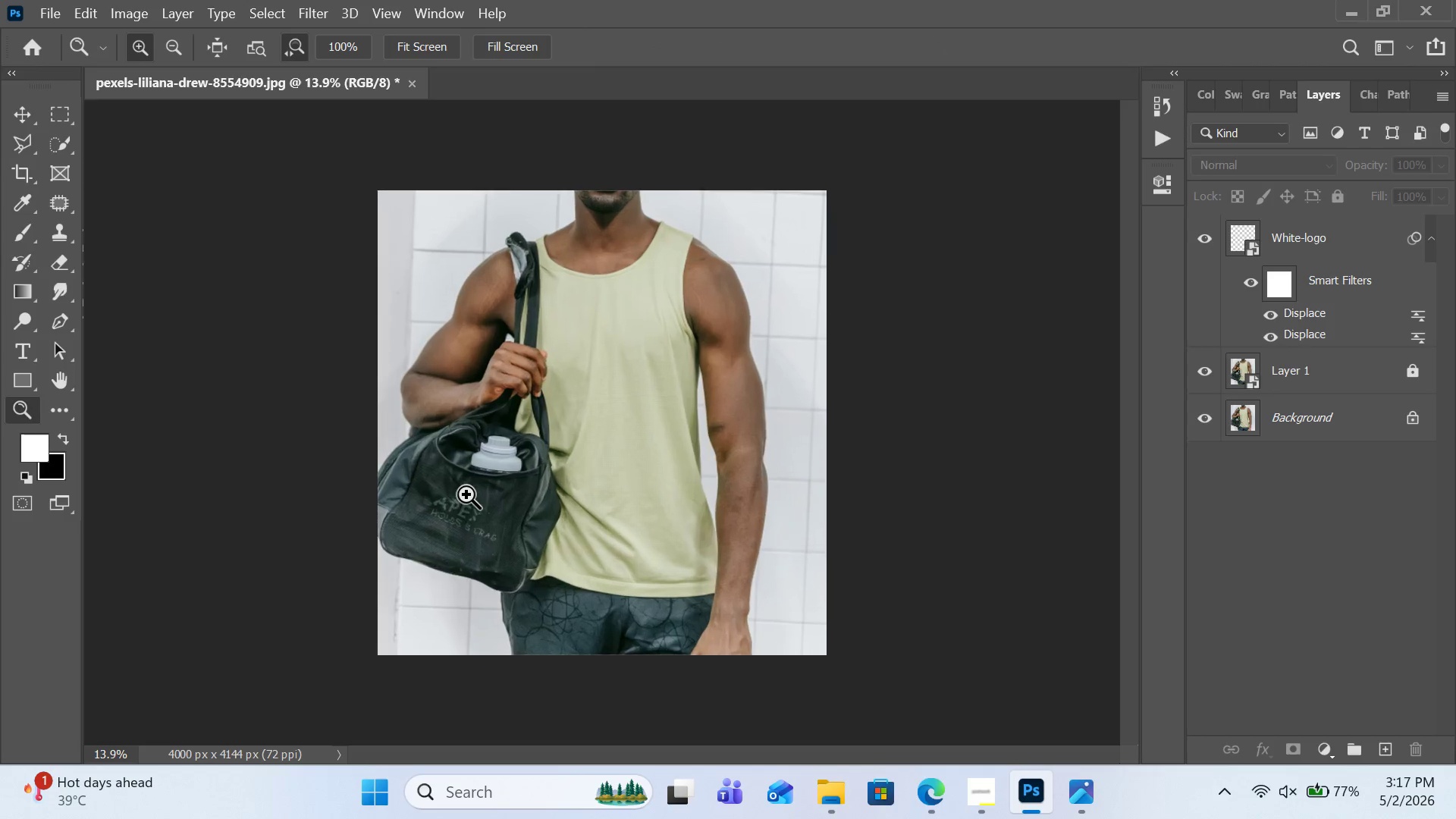 
double_click([466, 494])
 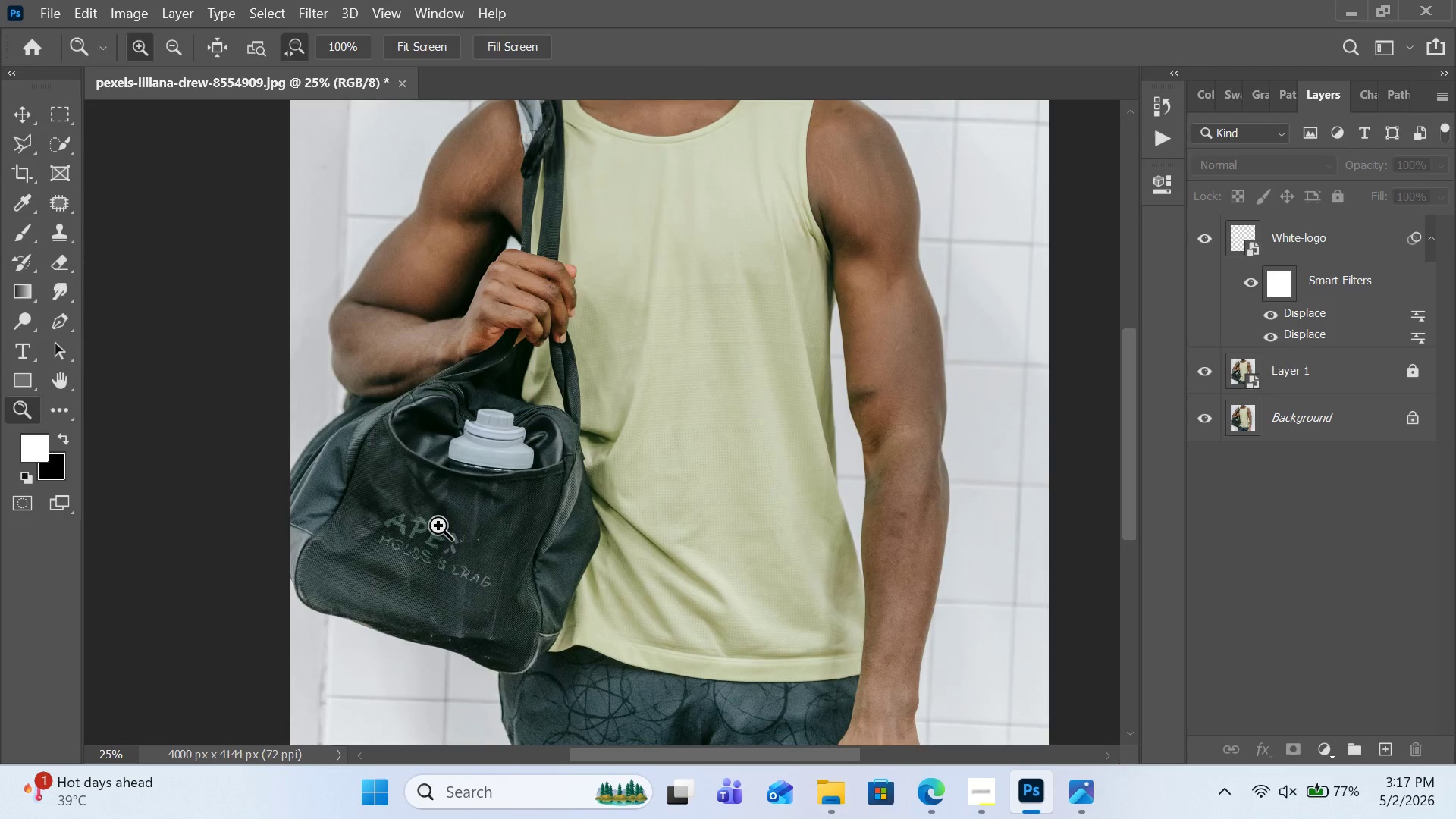 
left_click([439, 527])
 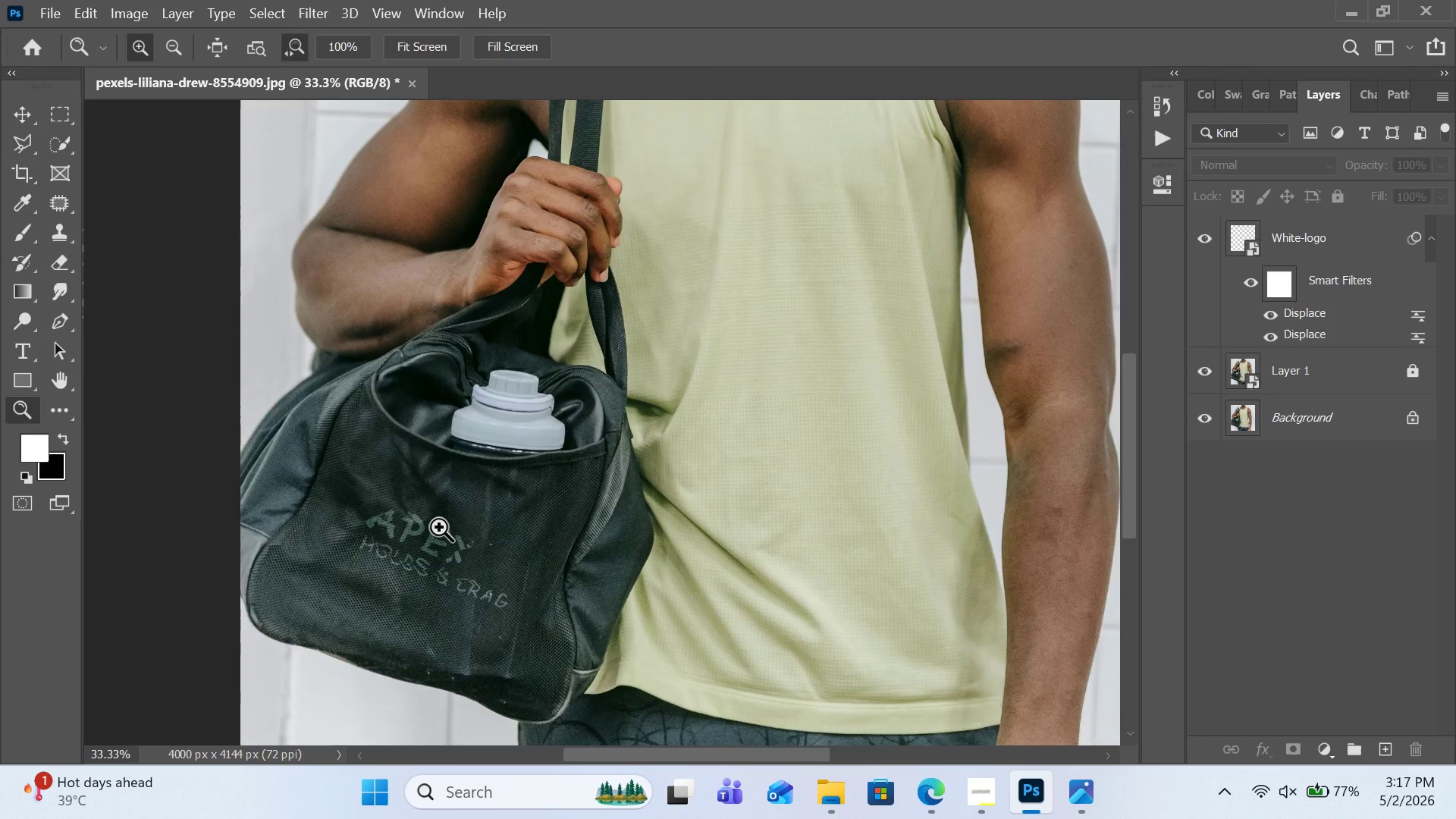 
left_click([439, 527])
 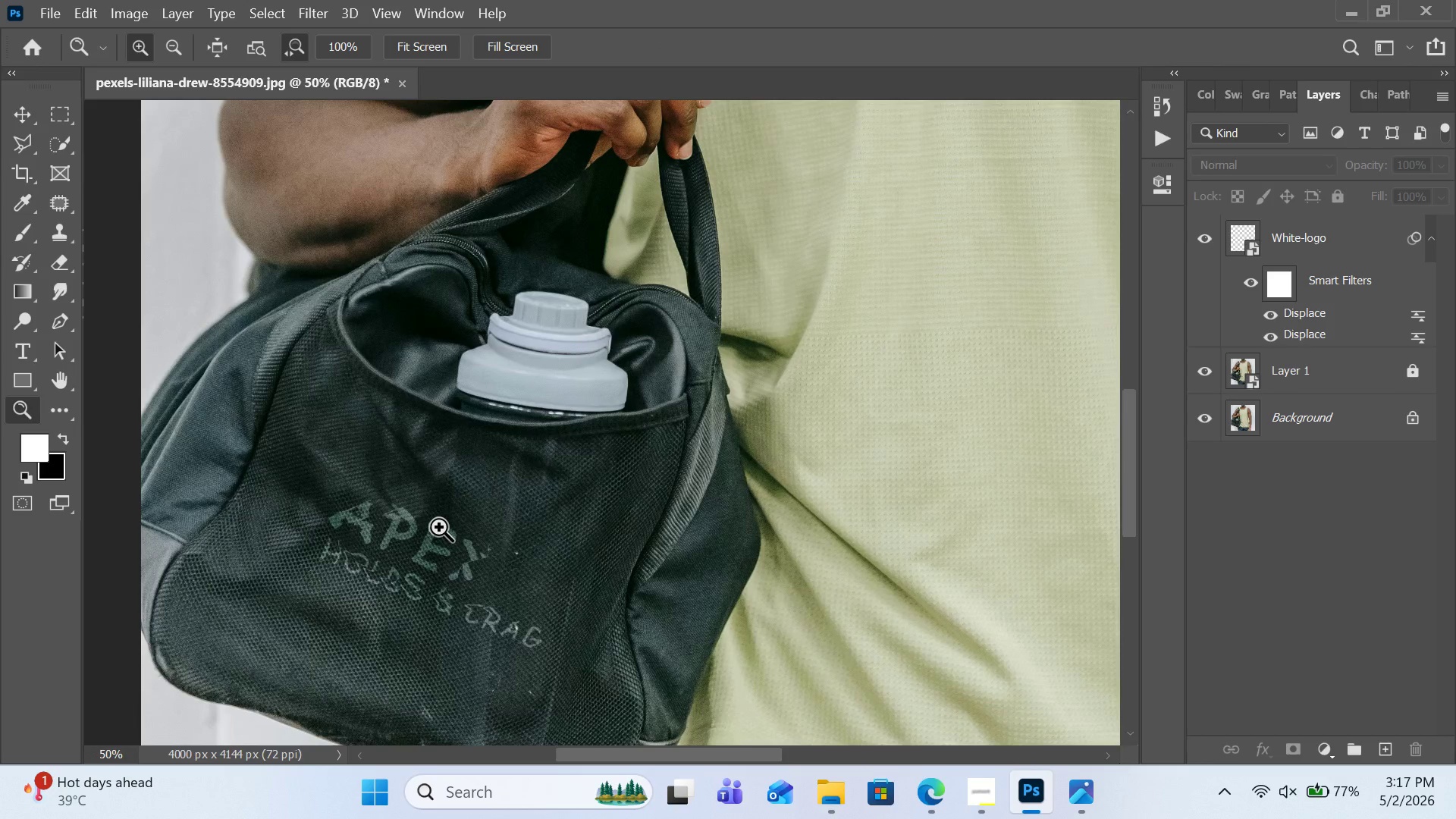 
left_click([439, 527])
 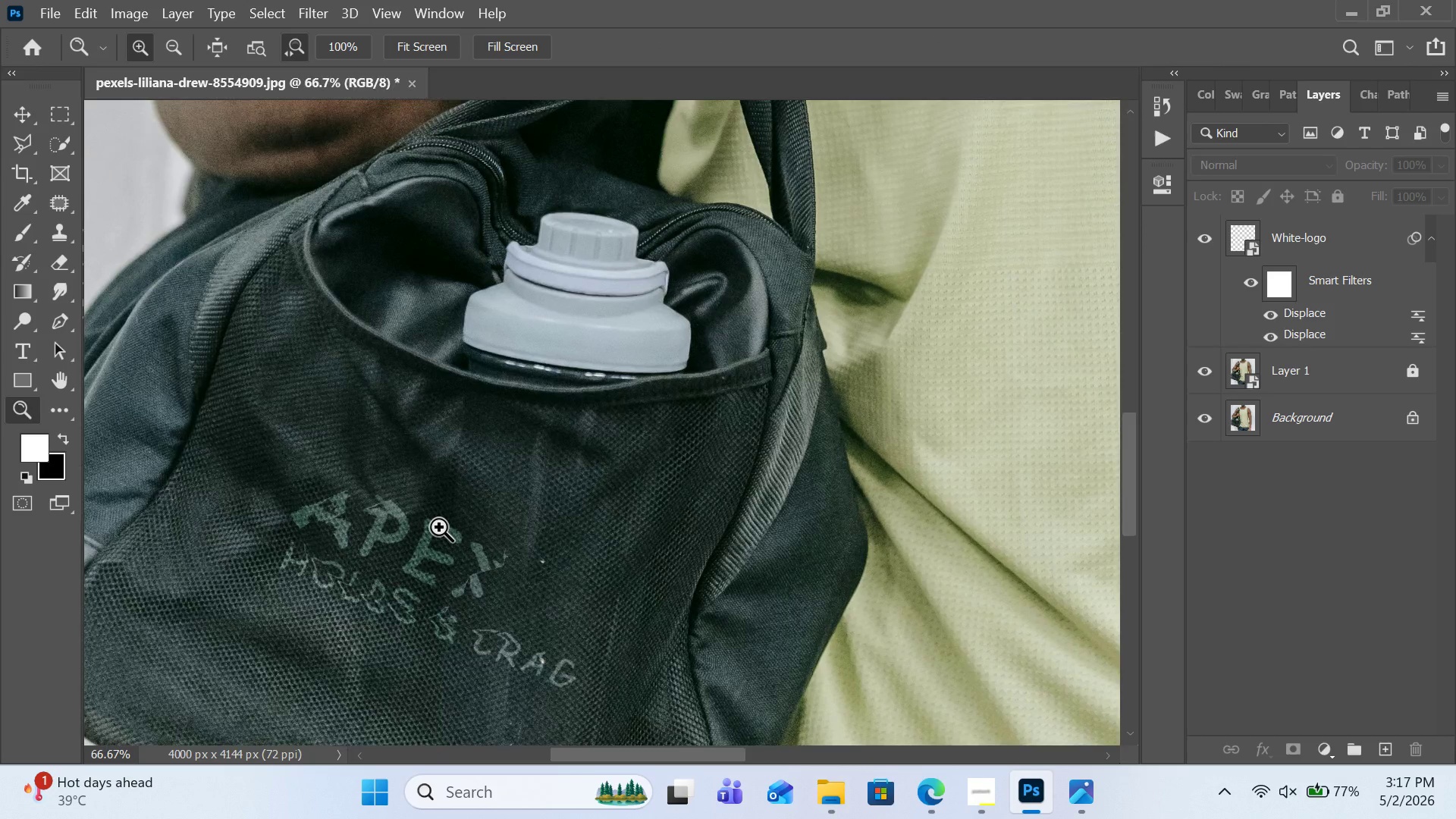 
scroll: coordinate [439, 527], scroll_direction: down, amount: 3.0
 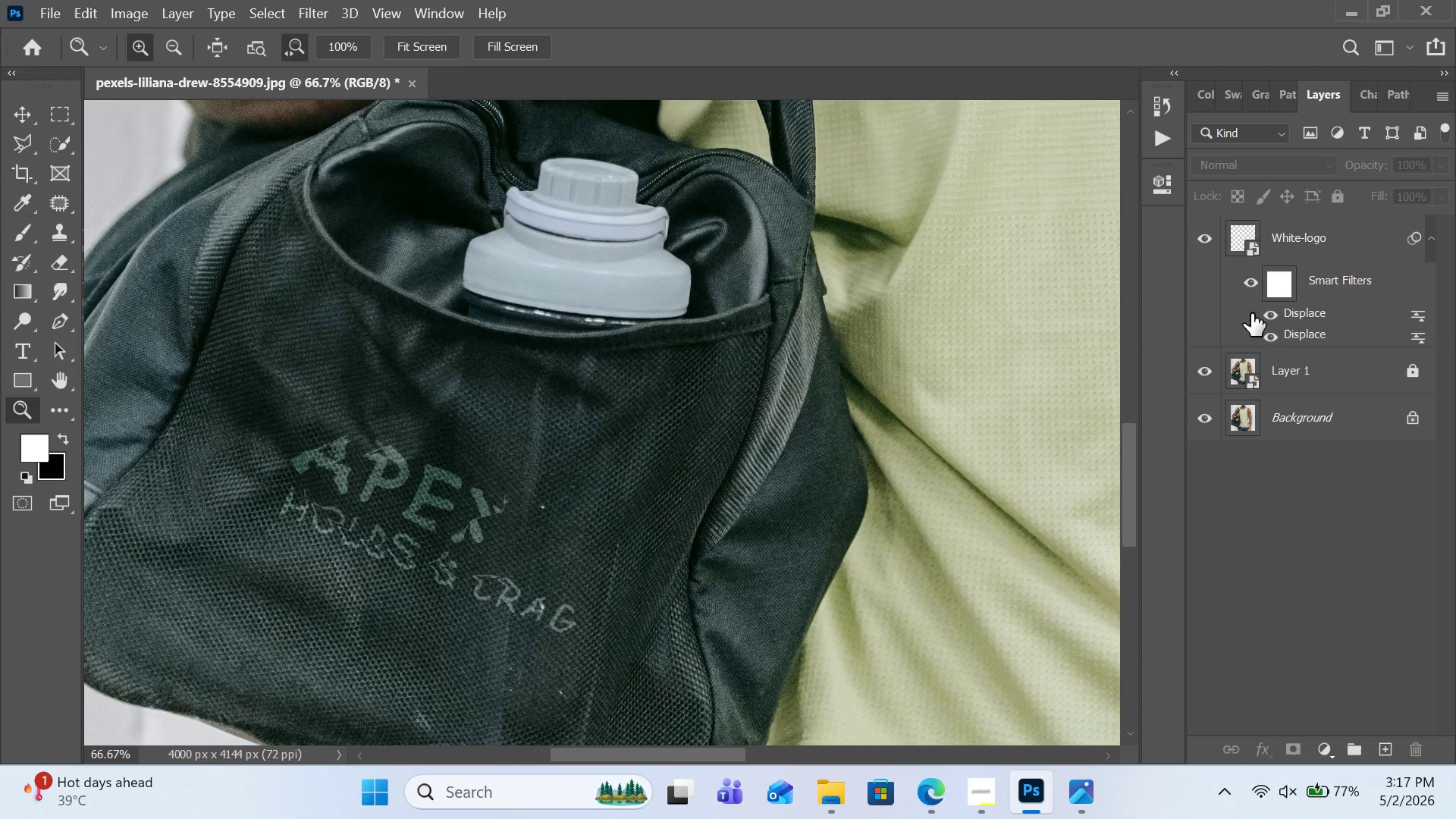 
double_click([1286, 284])
 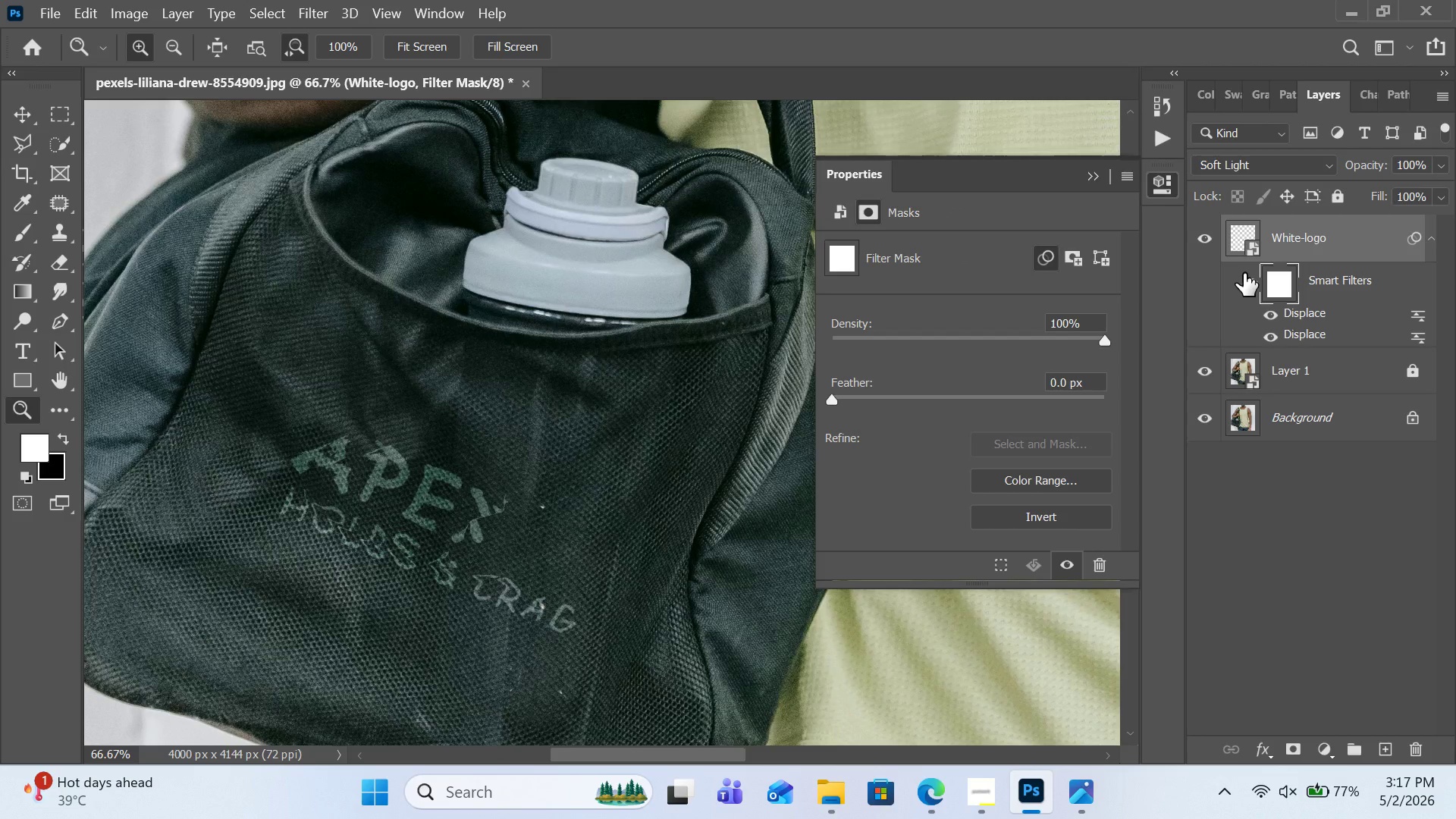 
key(Control+T)
 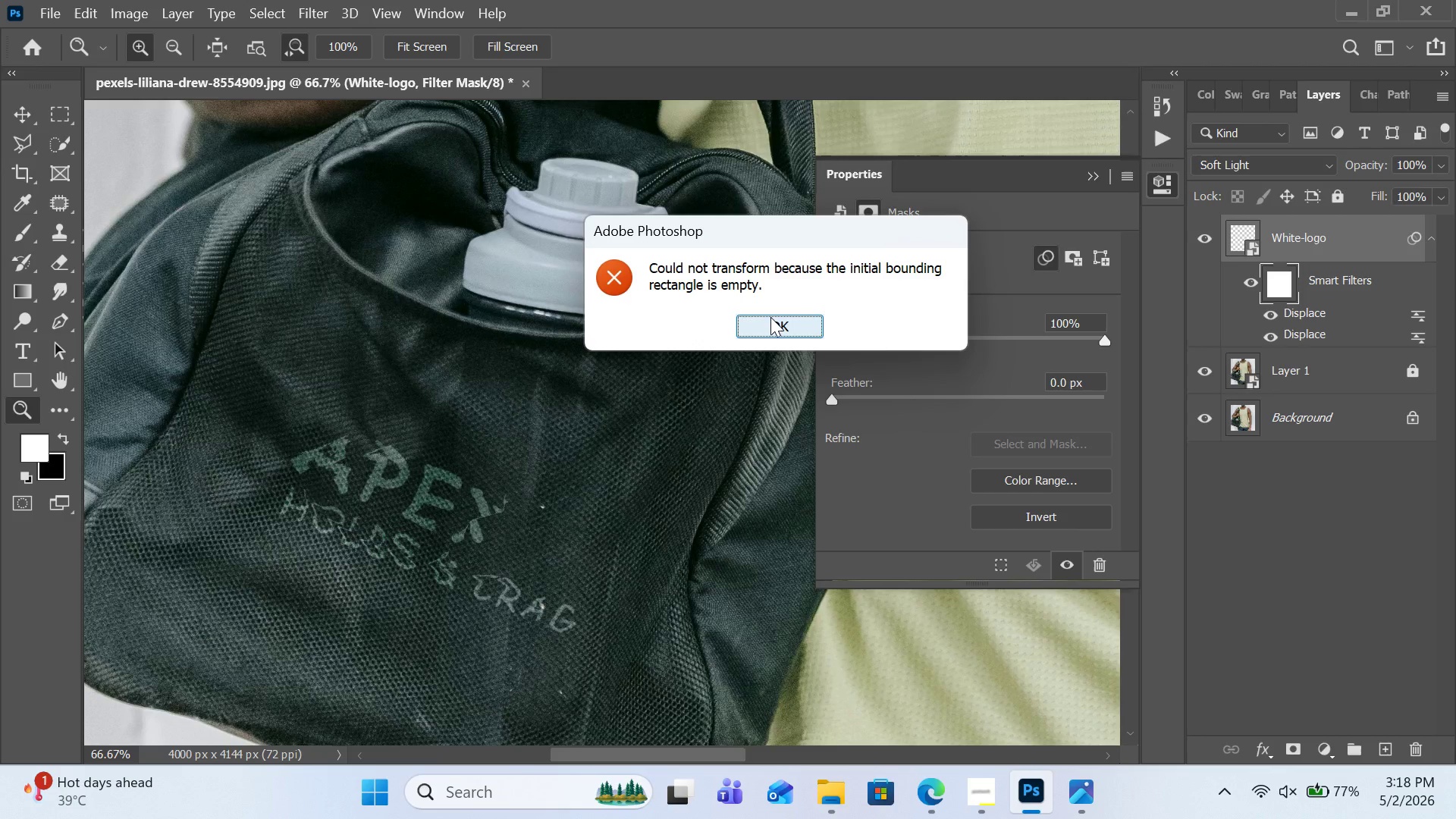 
double_click([773, 320])
 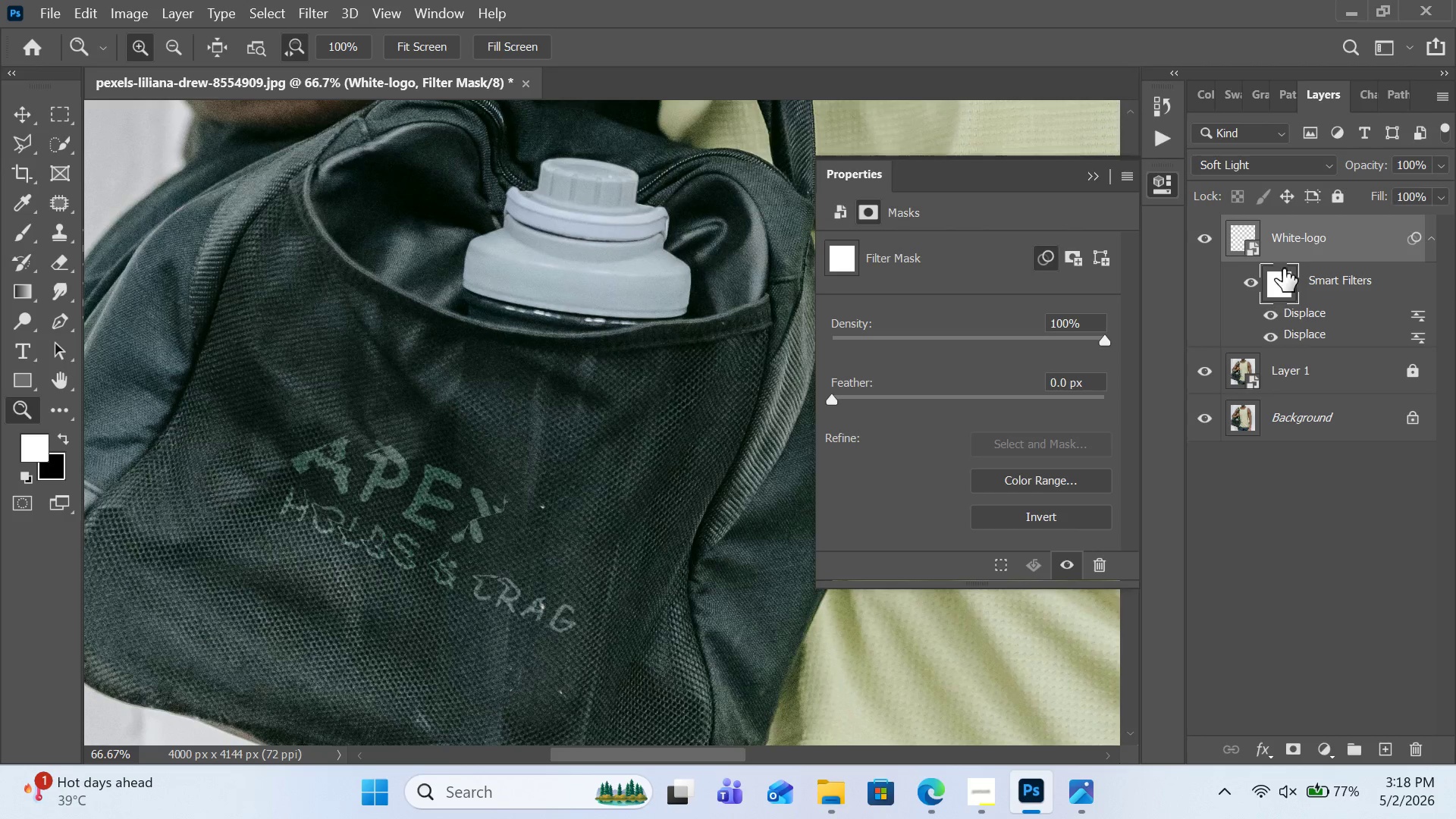 
left_click([1293, 252])
 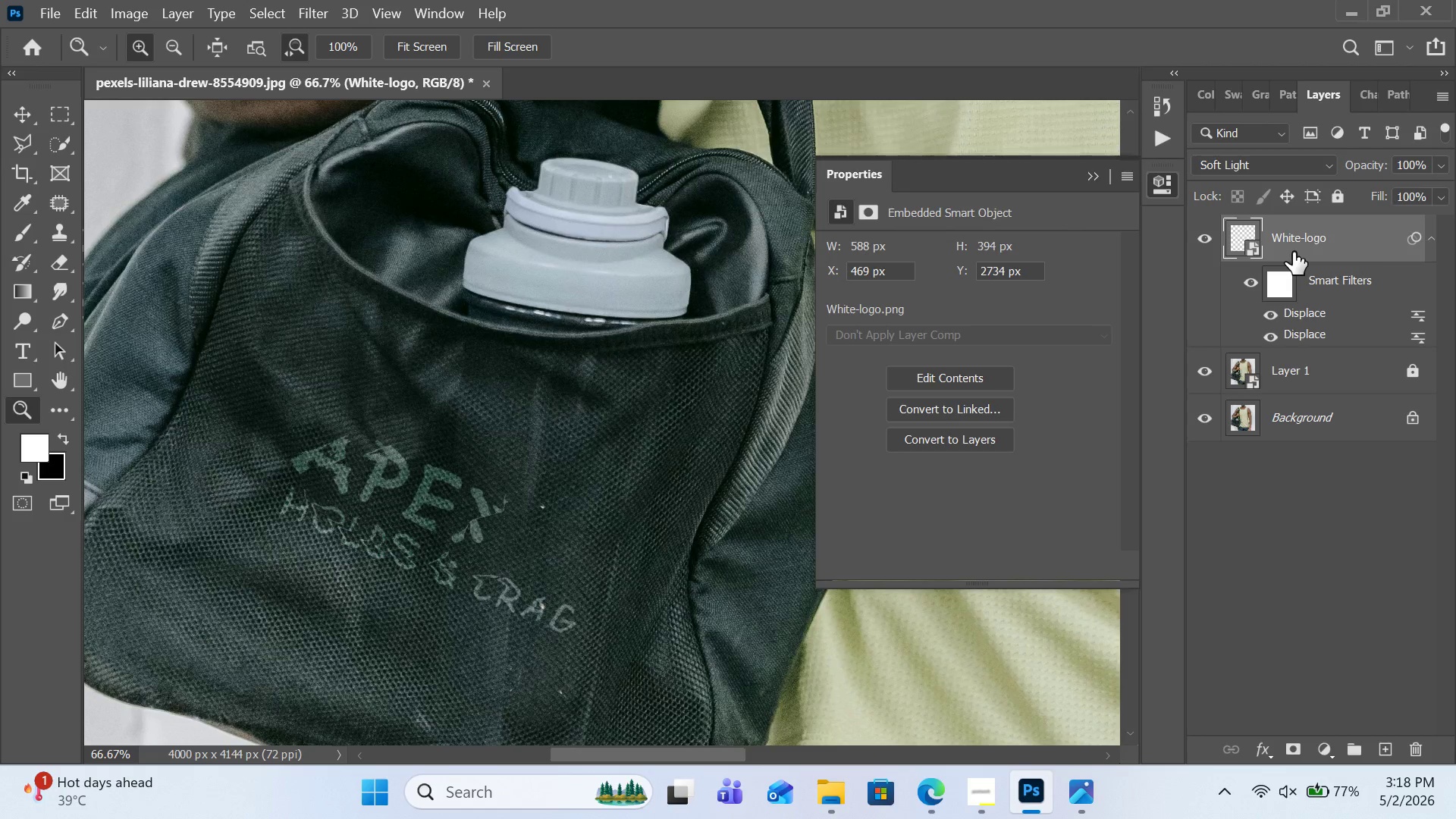 
key(Control+T)
 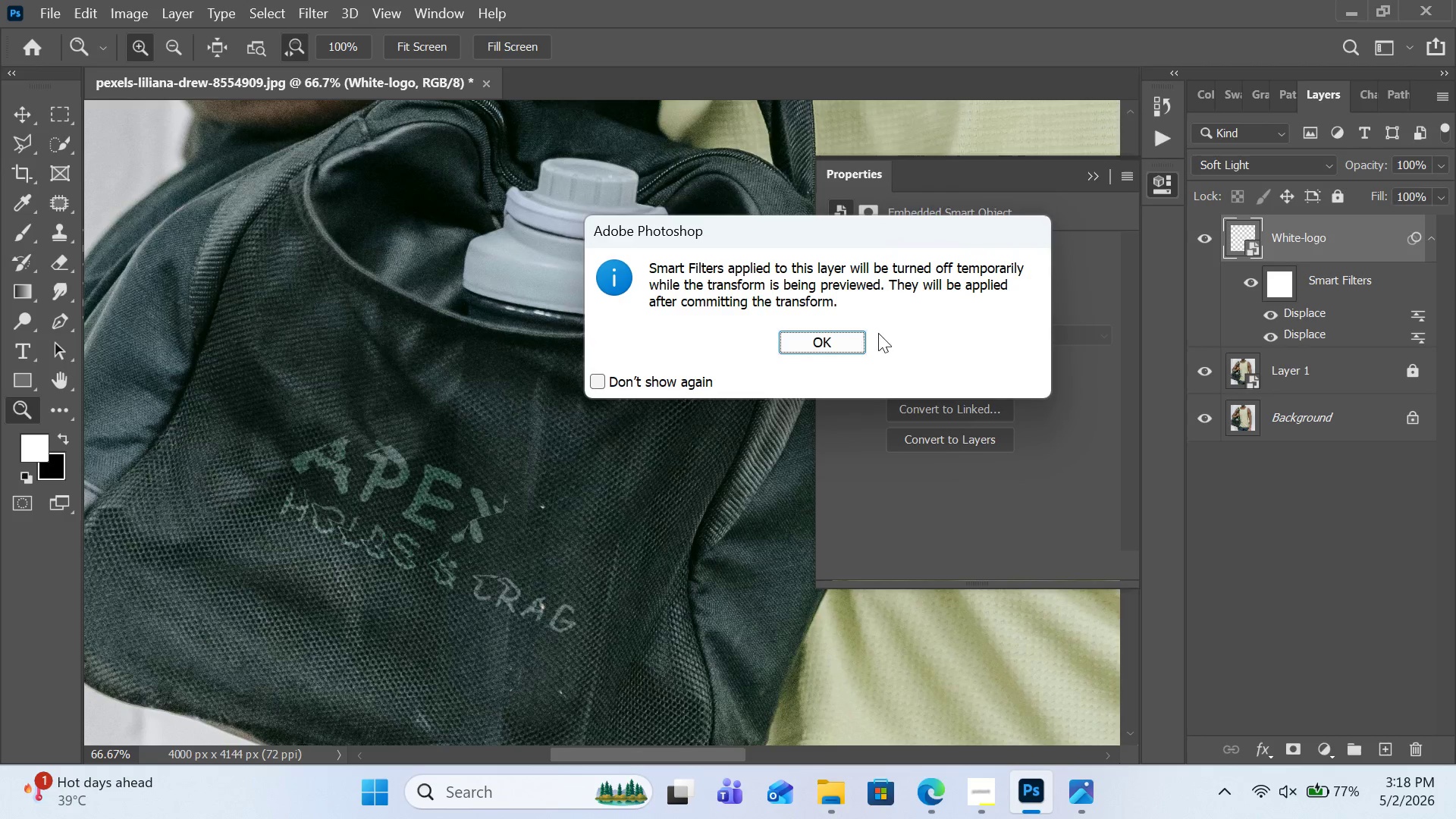 
double_click([862, 335])
 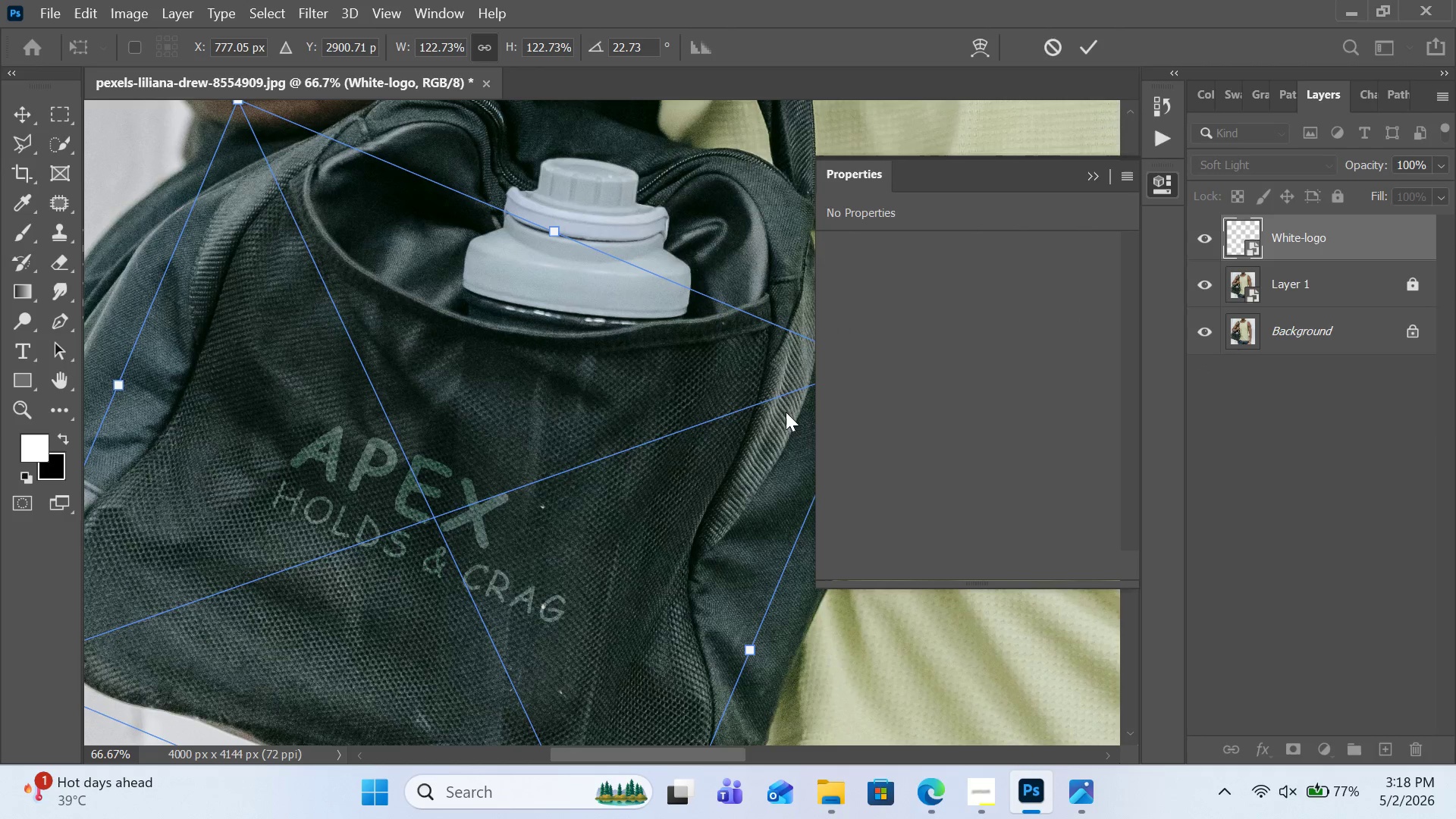 
scroll: coordinate [755, 429], scroll_direction: down, amount: 1.0
 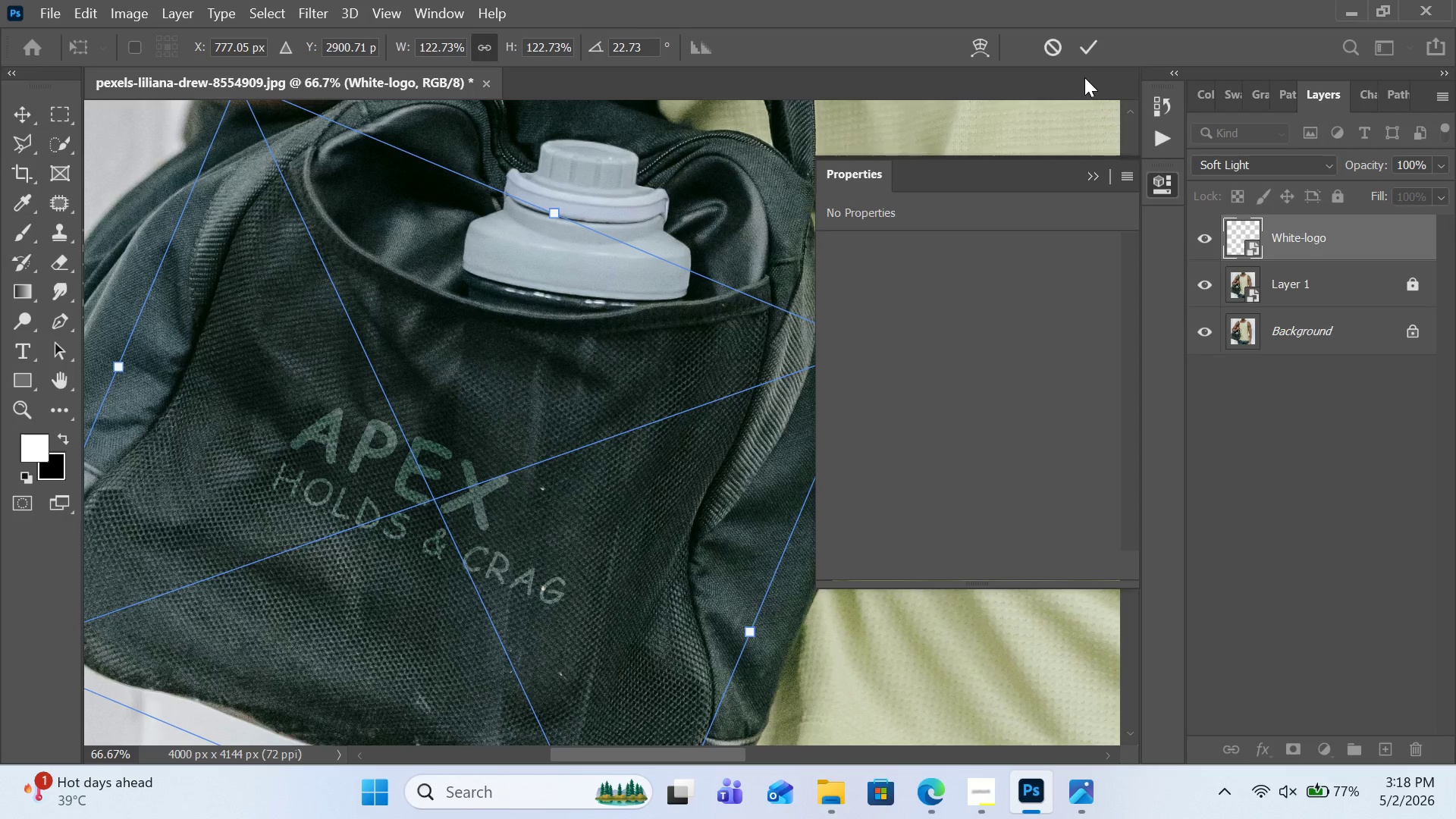 
left_click([1087, 56])
 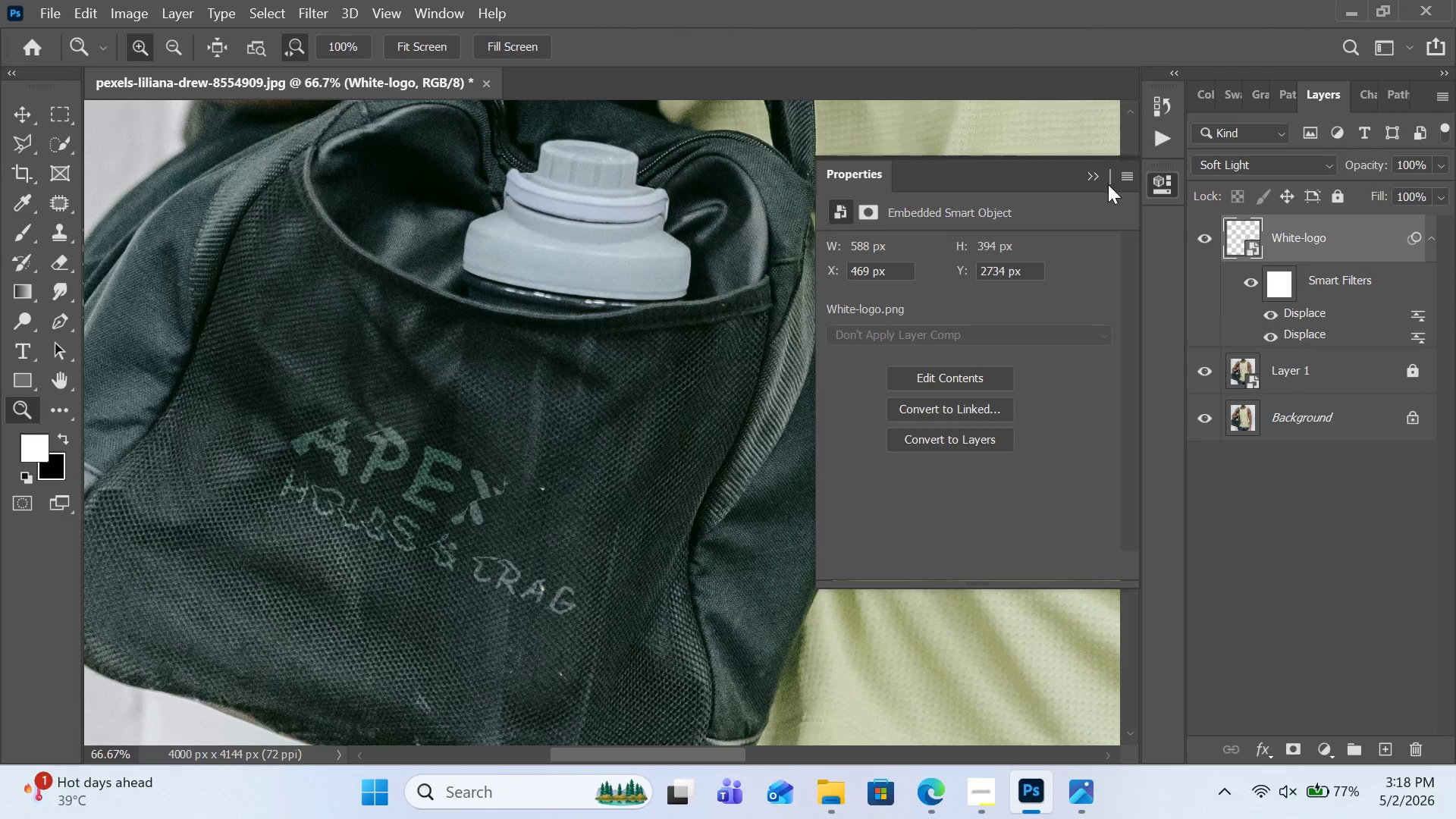 
wait(13.41)
 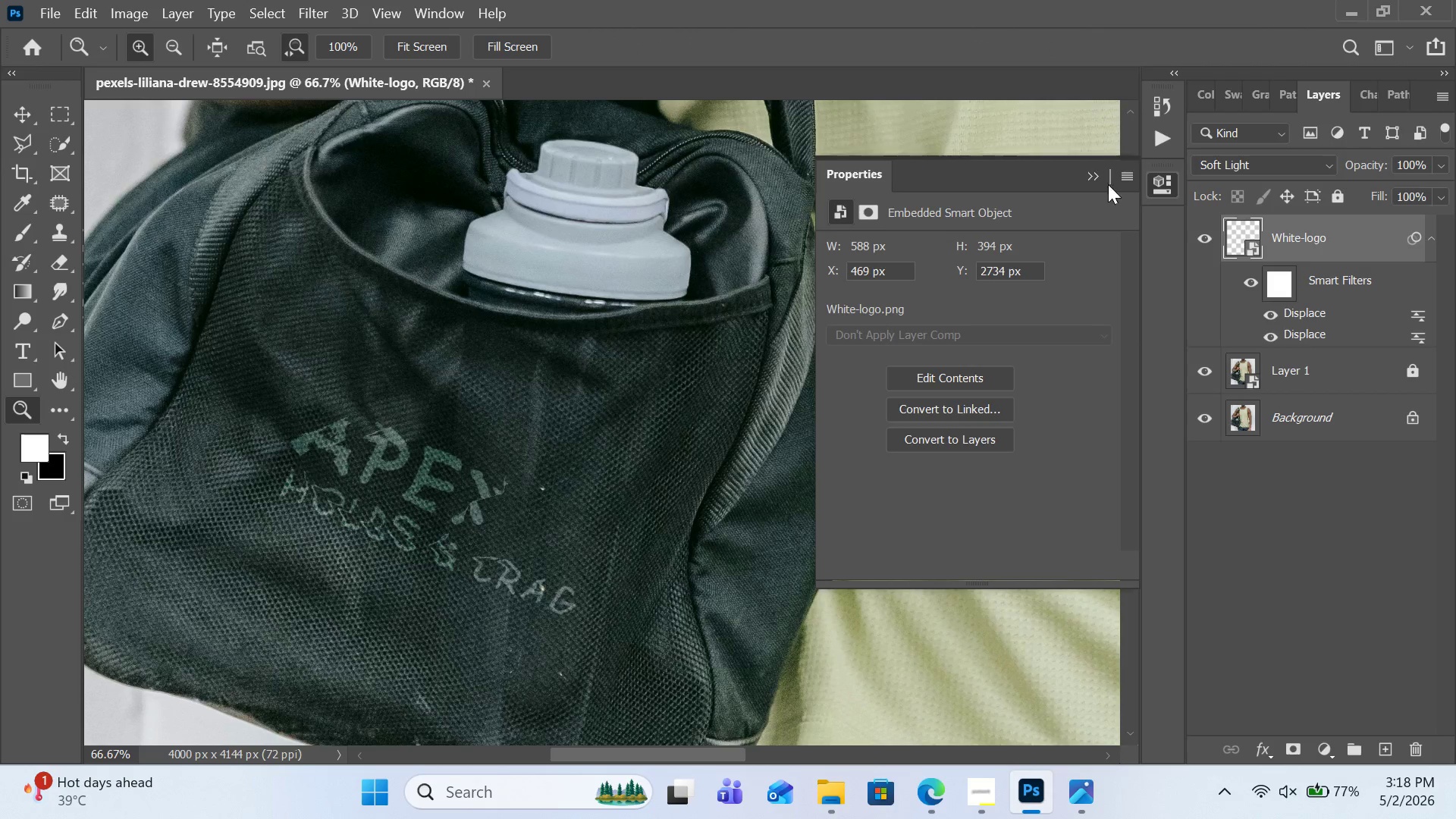 
left_click([1422, 750])
 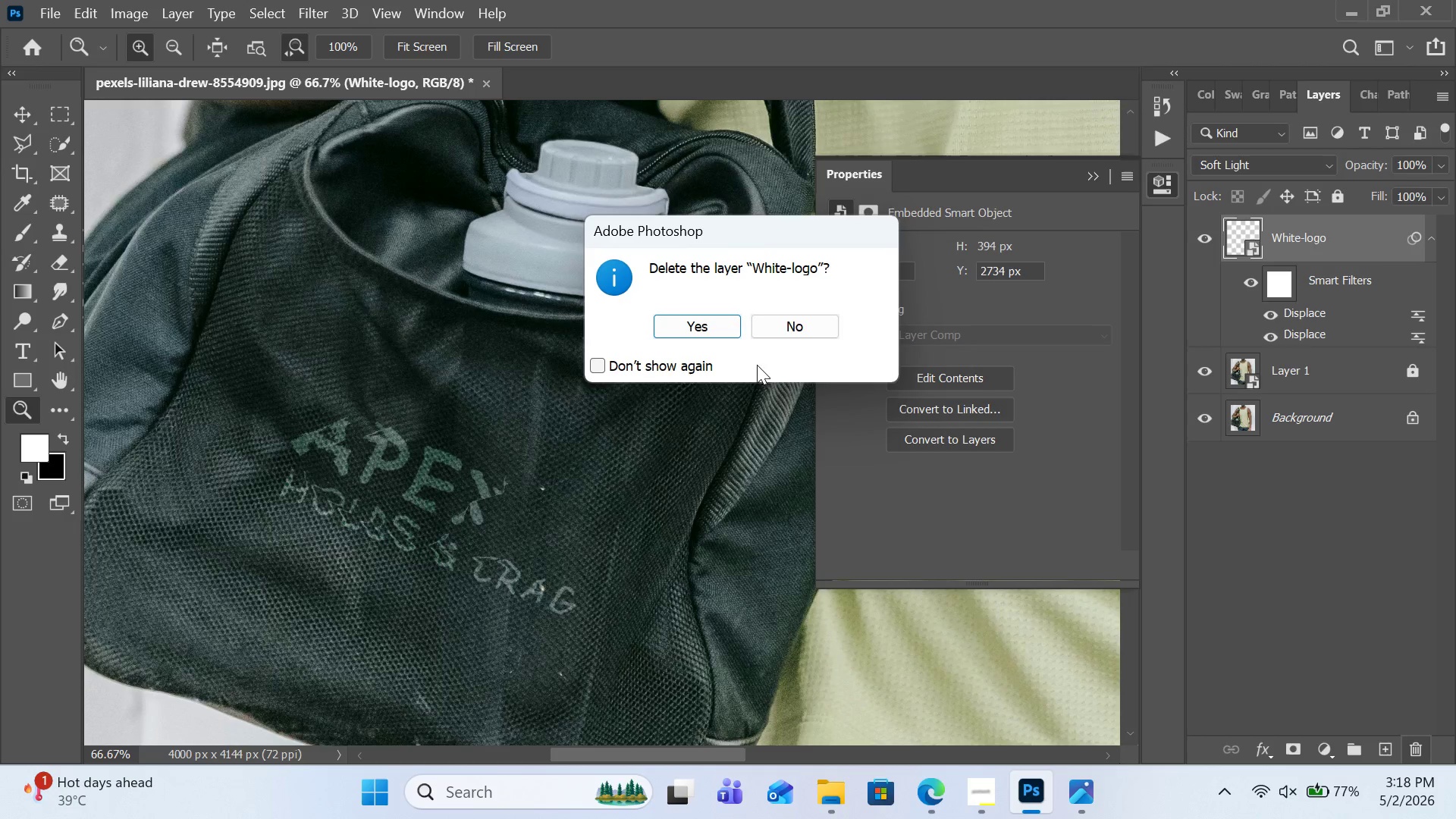 
left_click([715, 331])
 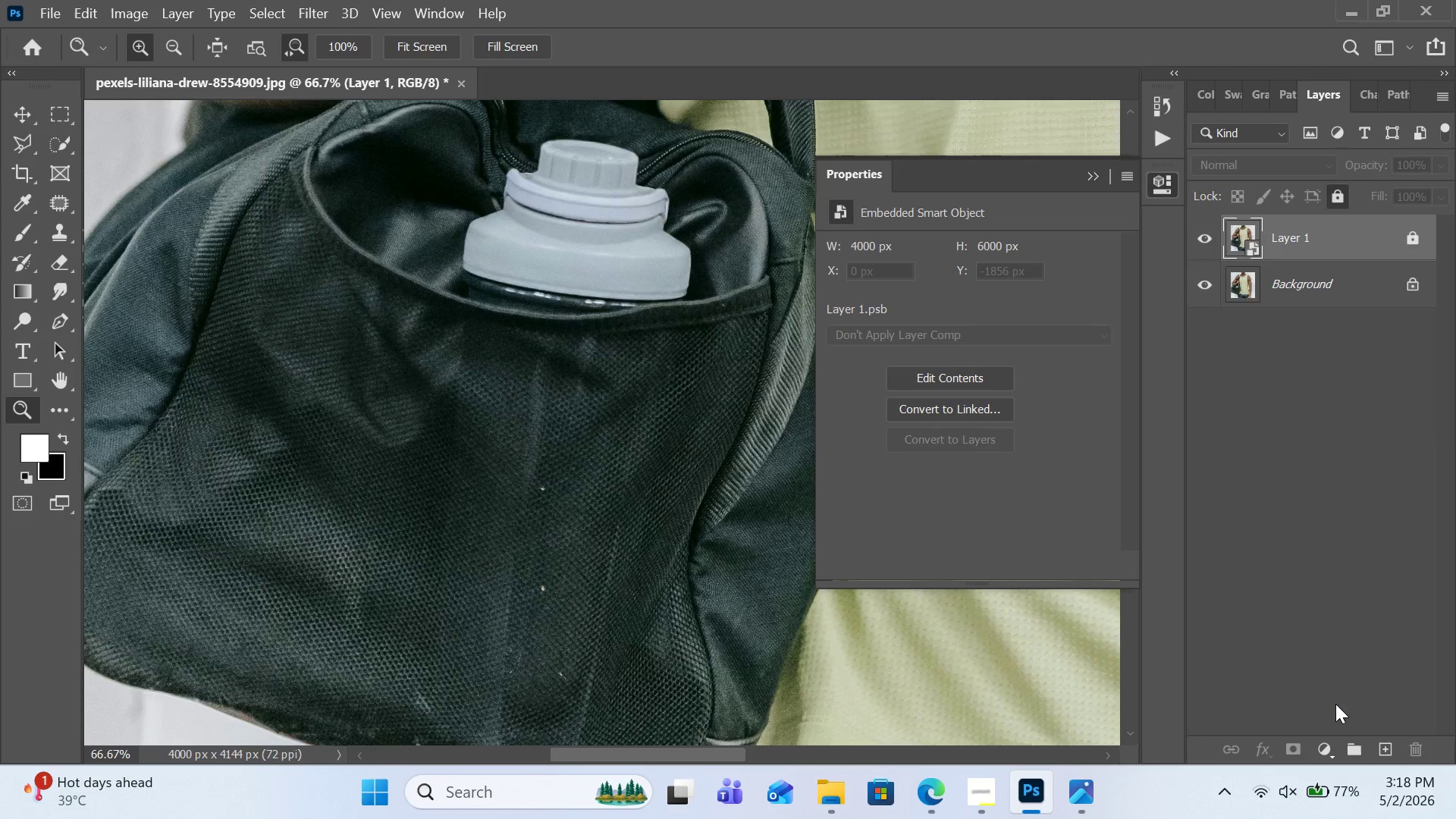 
wait(6.5)
 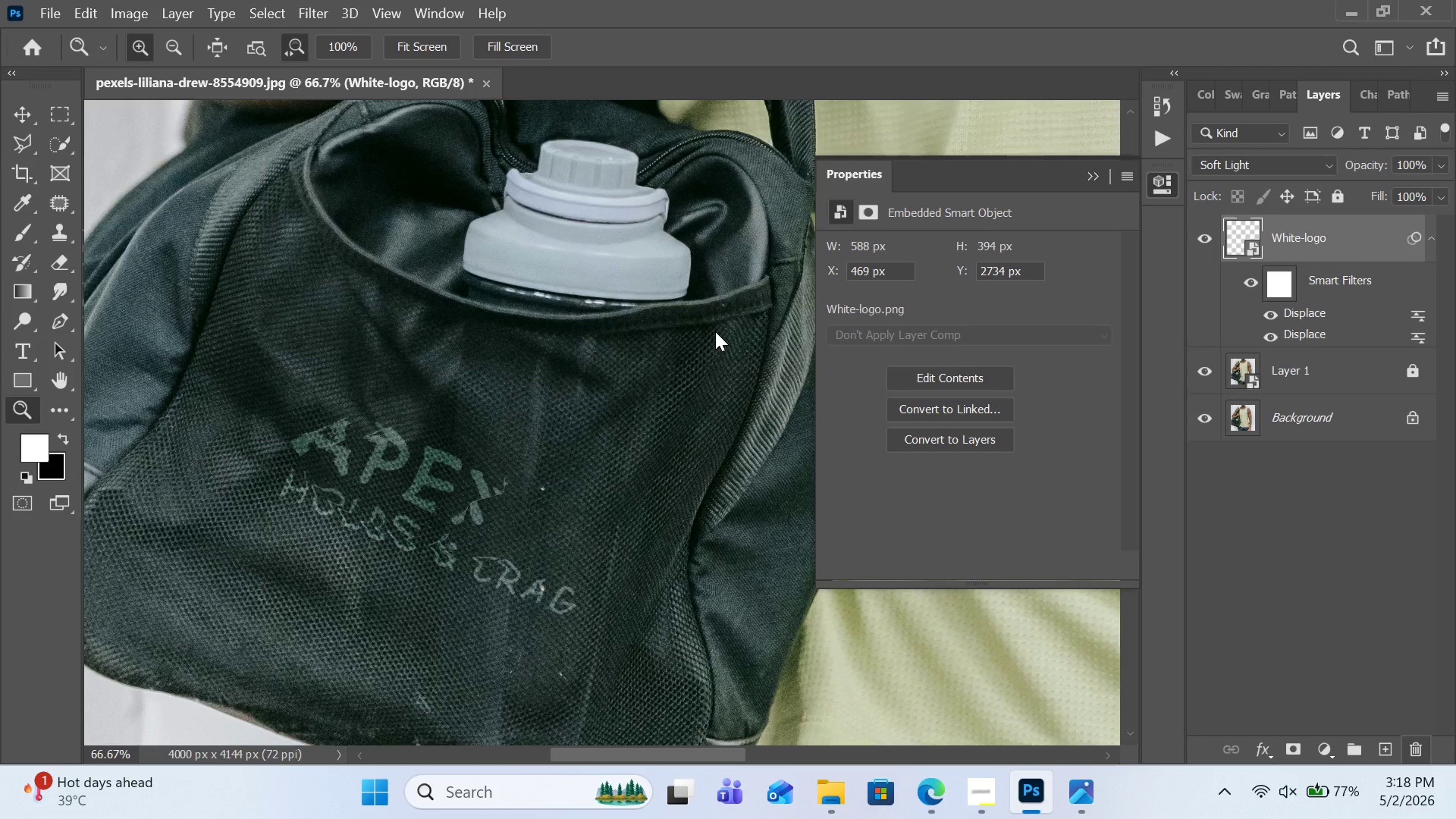 
left_click([45, 10])
 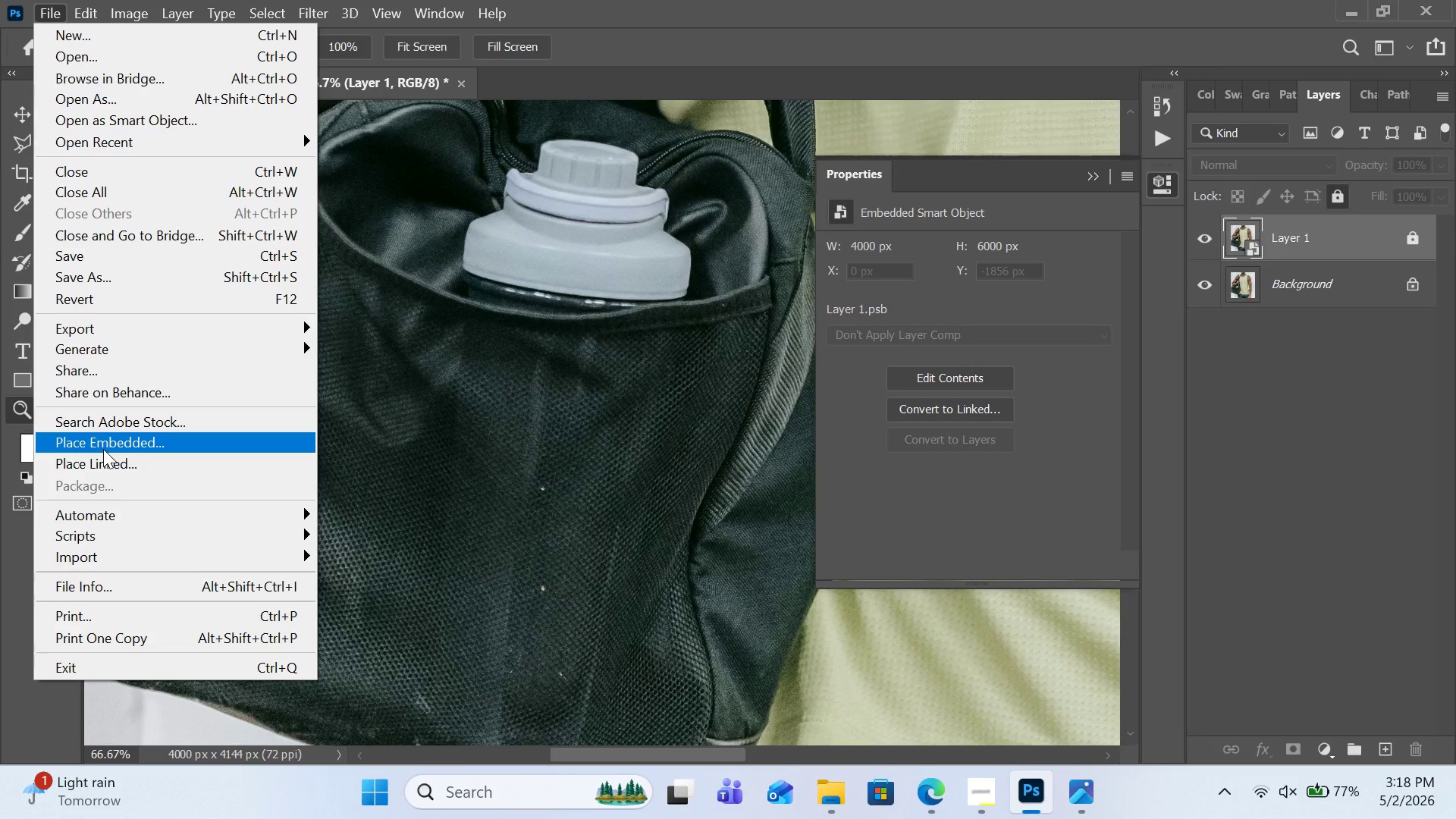 
left_click([103, 449])
 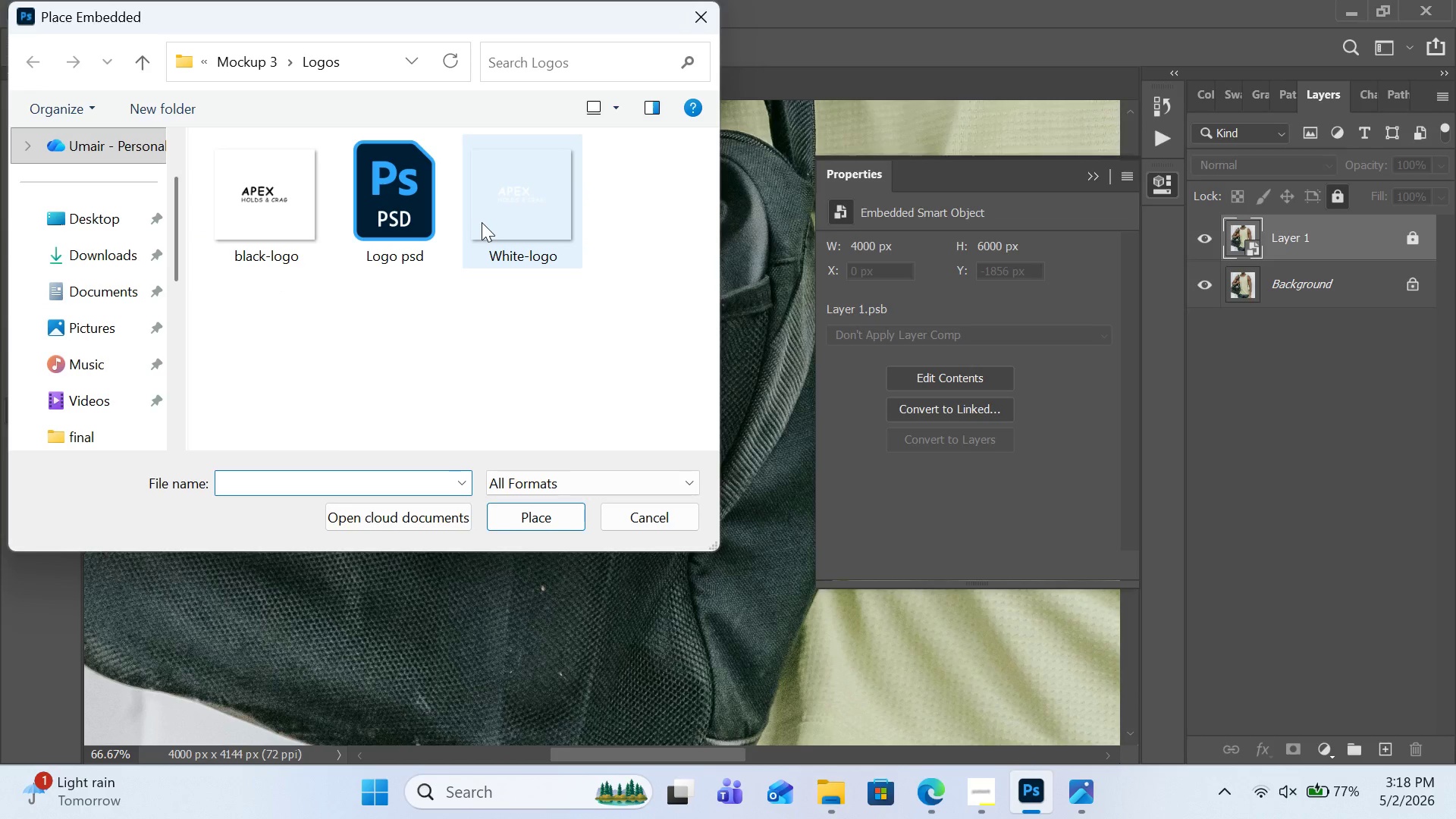 
double_click([482, 222])
 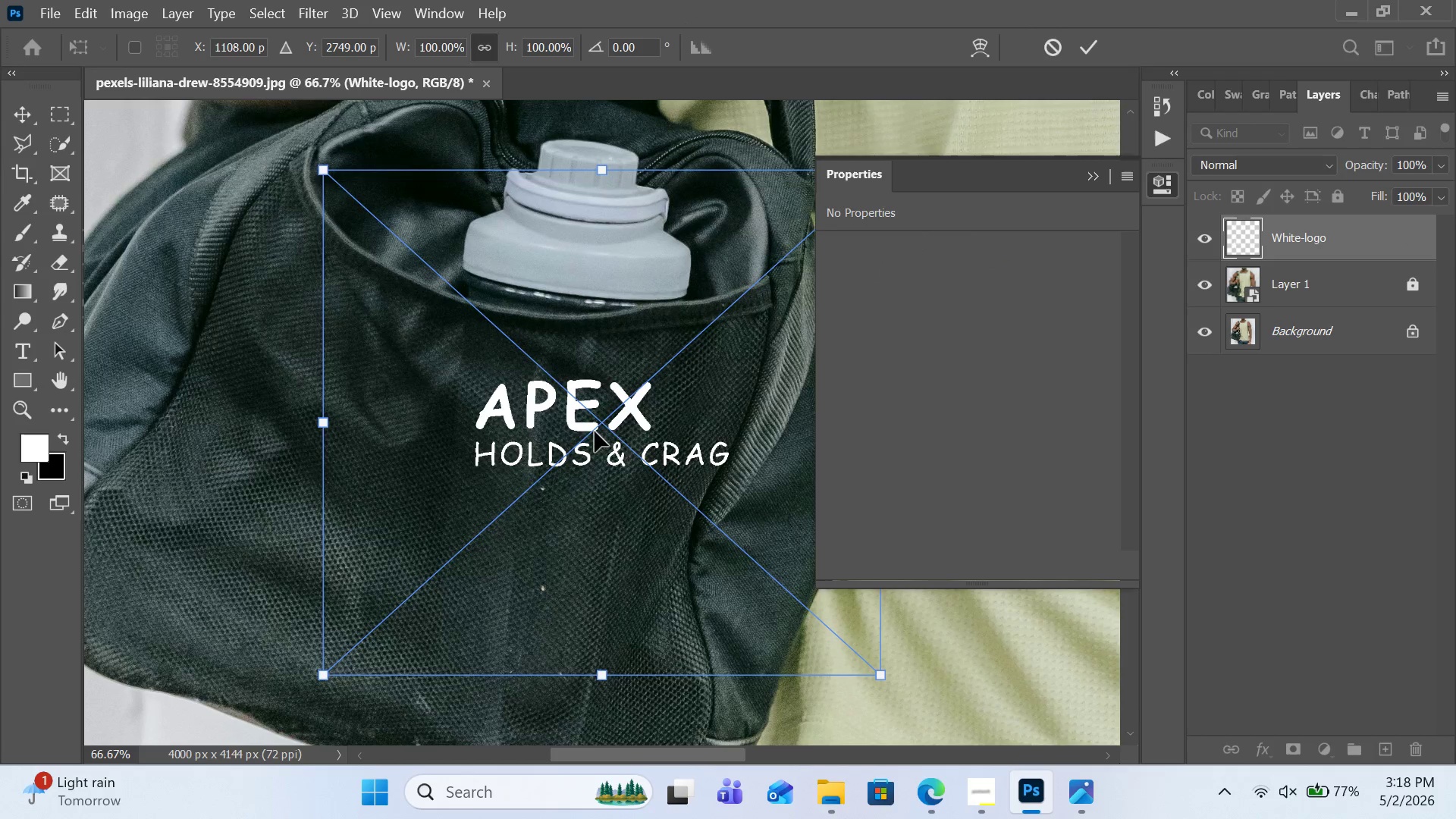 
left_click_drag(start_coordinate=[622, 435], to_coordinate=[614, 439])
 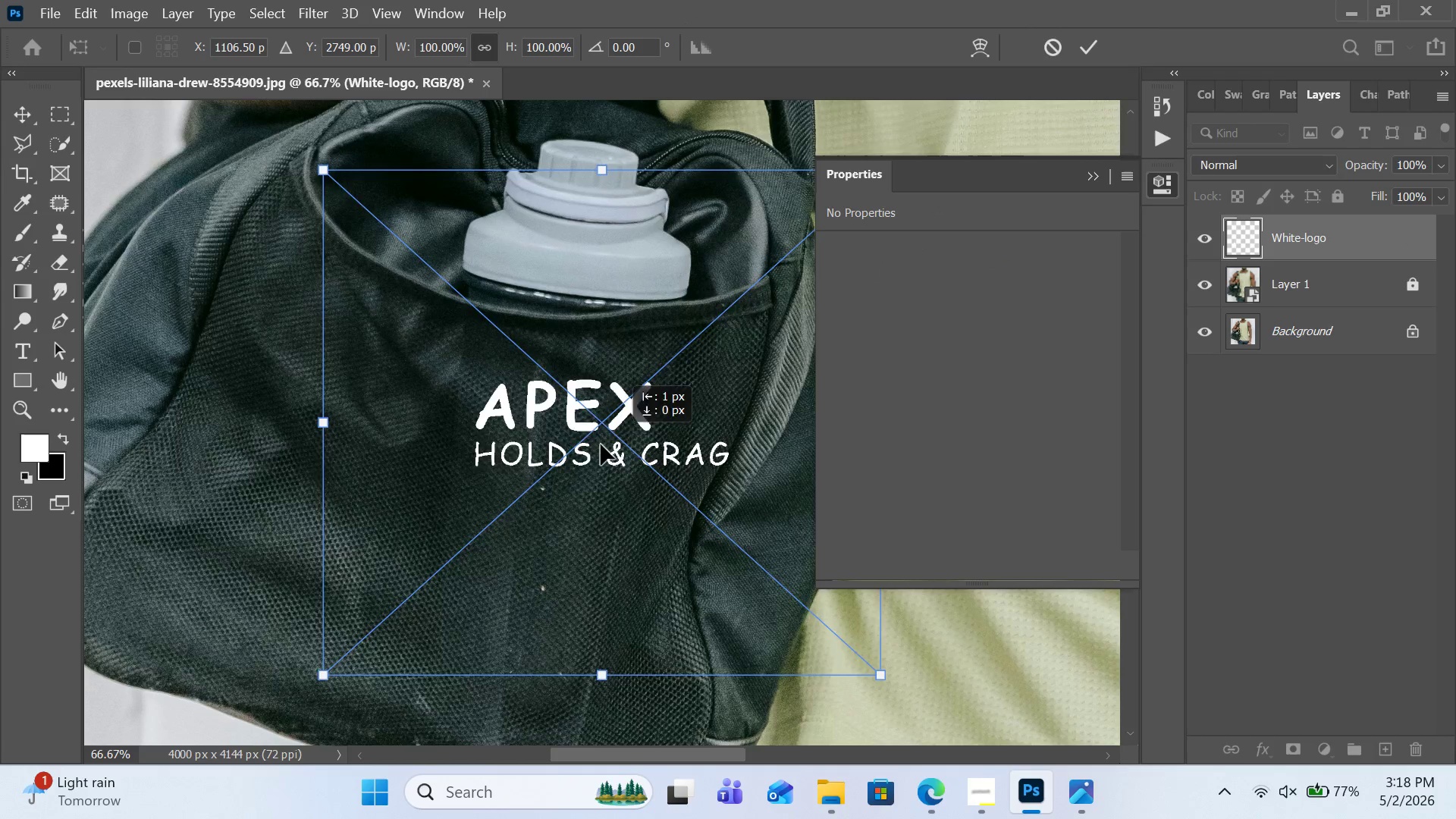 
left_click_drag(start_coordinate=[601, 444], to_coordinate=[444, 498])
 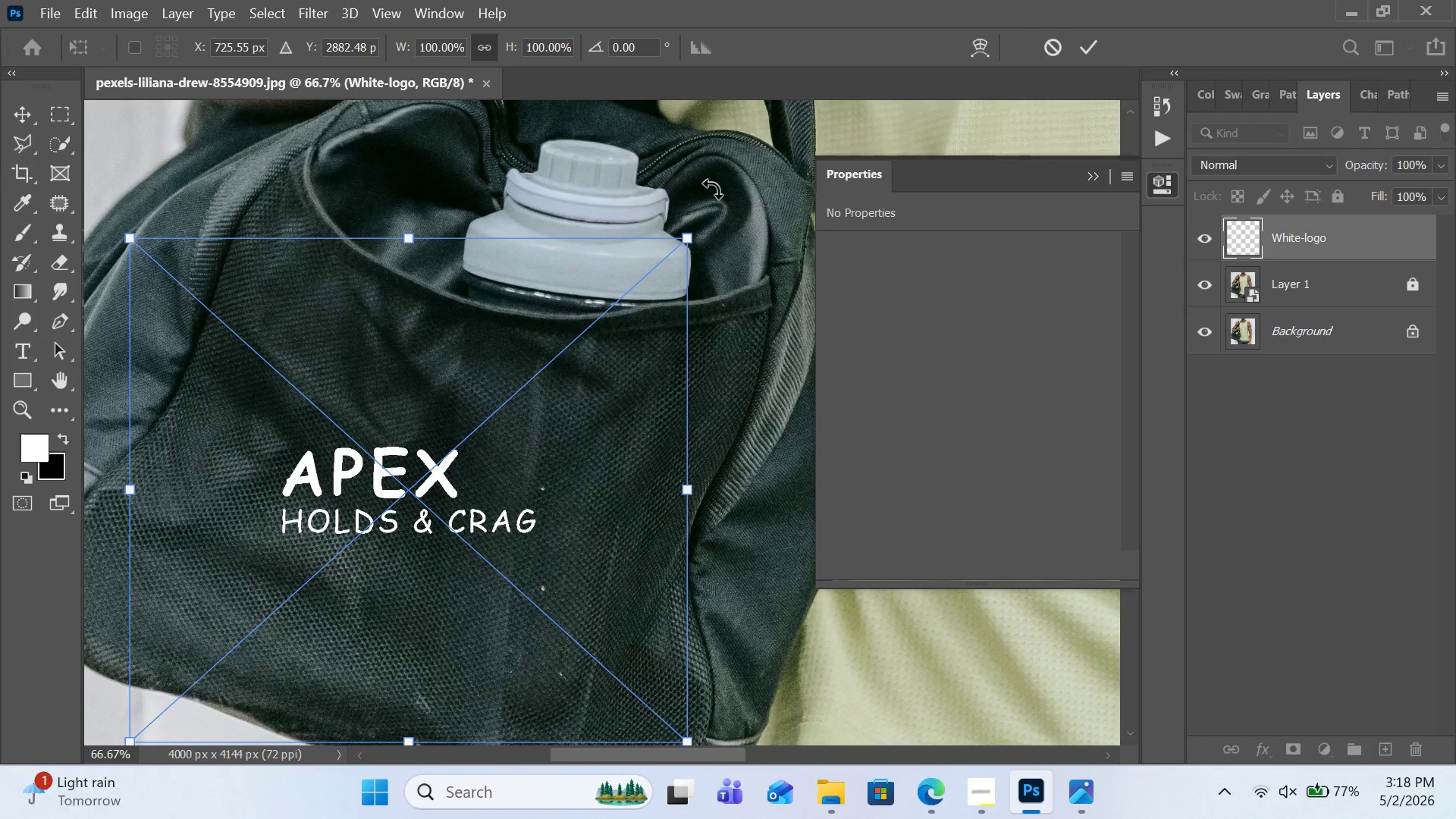 
left_click_drag(start_coordinate=[712, 189], to_coordinate=[714, 193])
 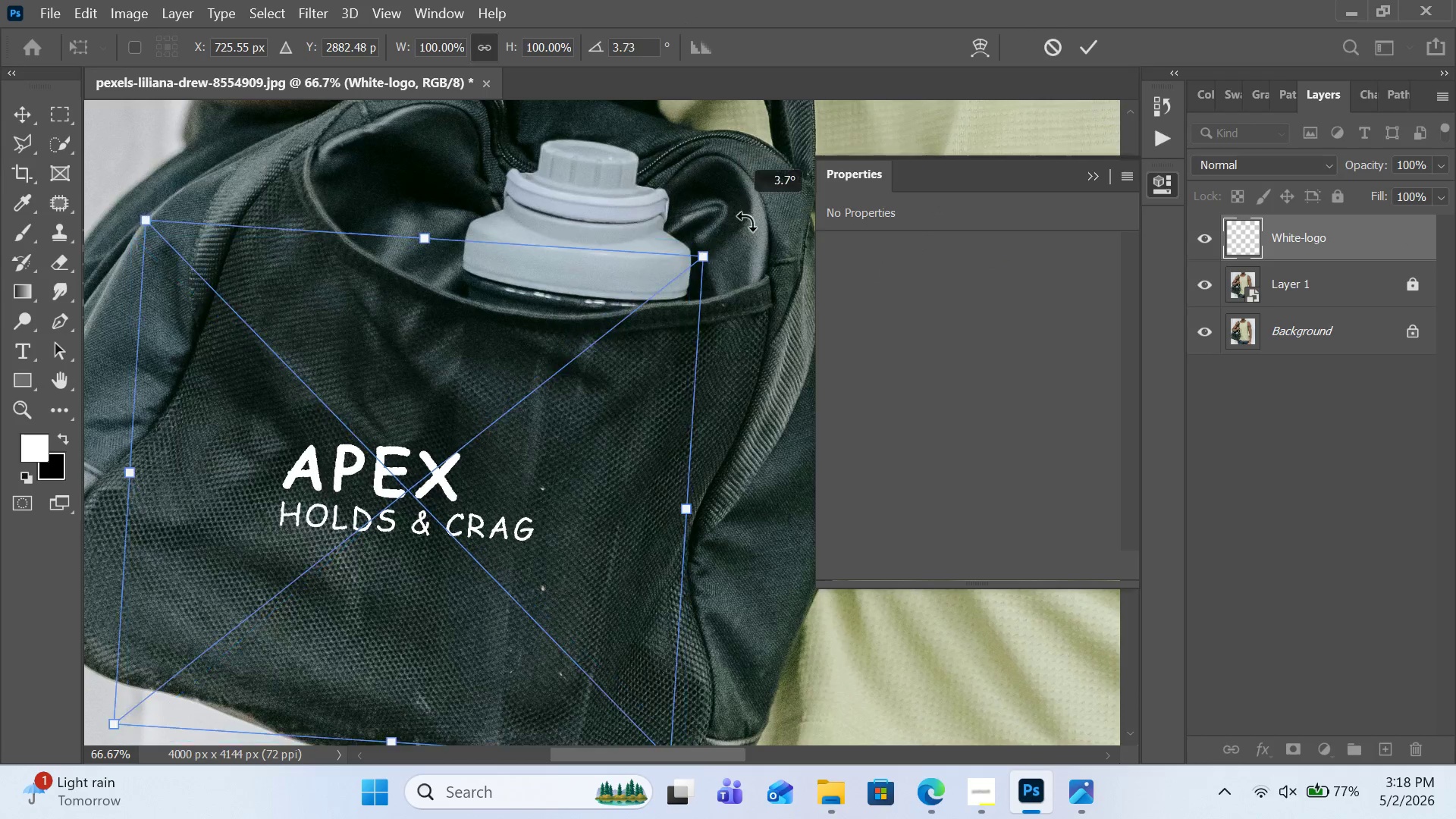 
left_click_drag(start_coordinate=[736, 209], to_coordinate=[802, 300])
 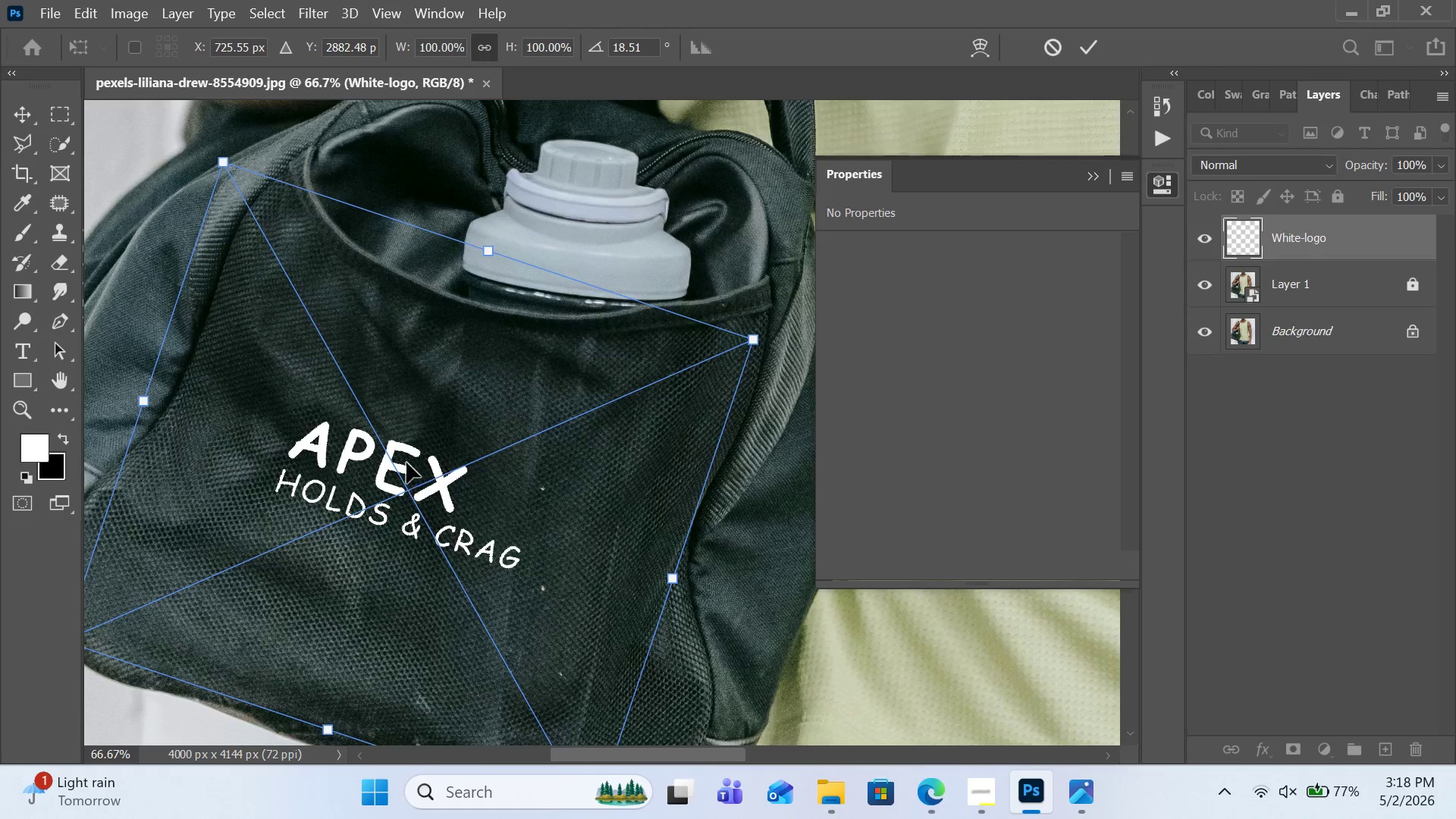 
left_click([406, 461])
 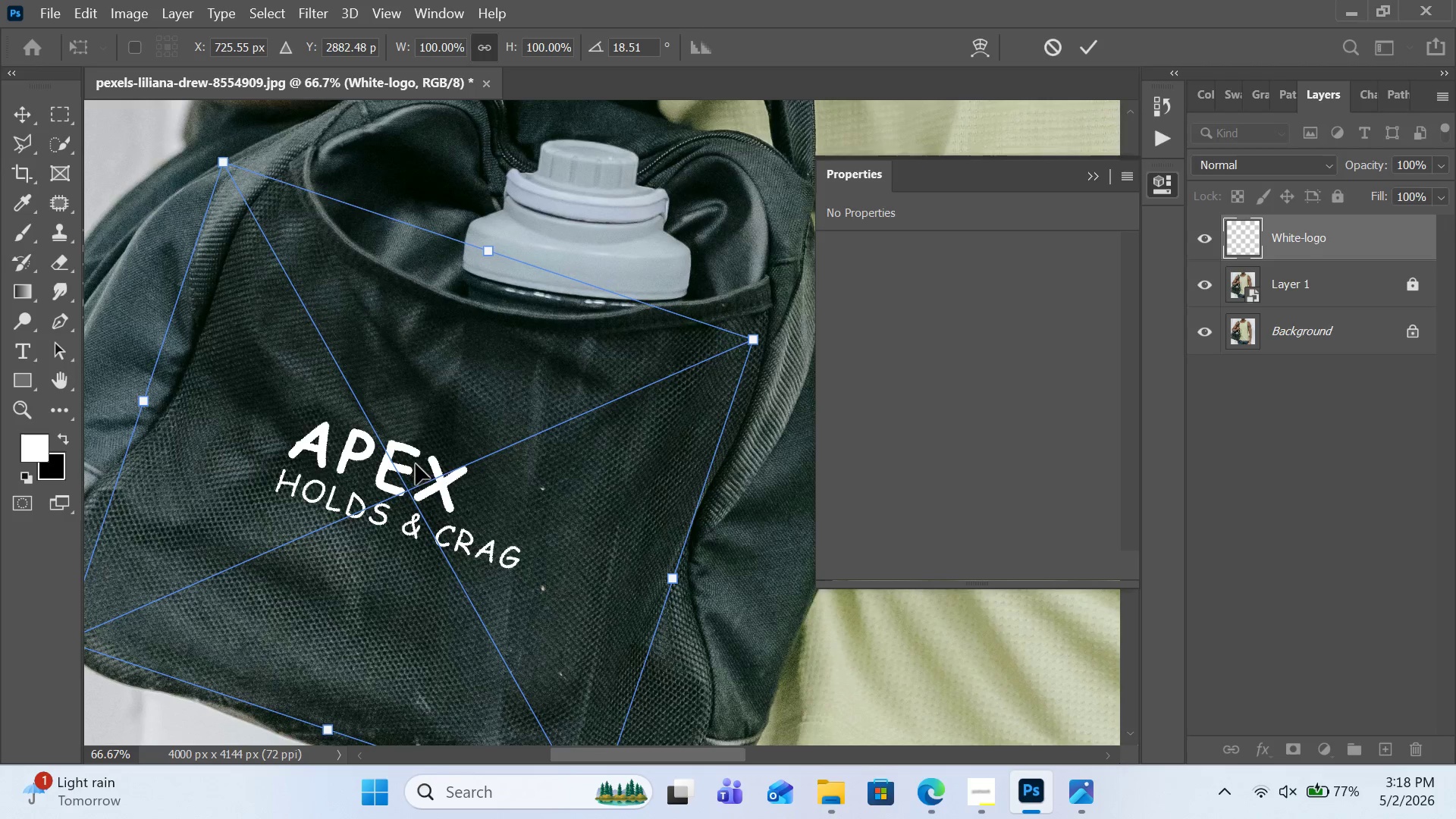 
left_click_drag(start_coordinate=[406, 461], to_coordinate=[435, 477])
 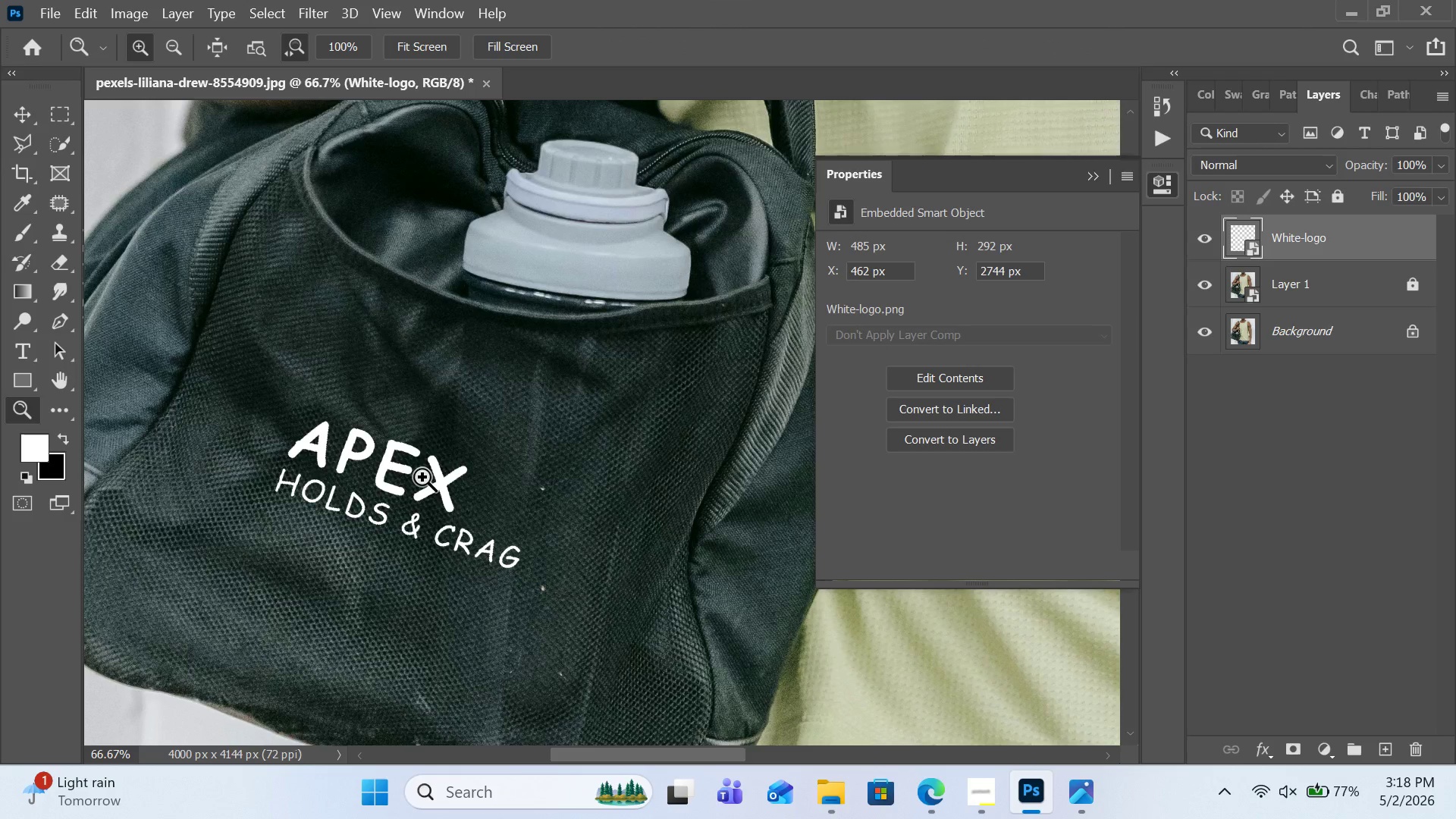 
left_click([312, 9])
 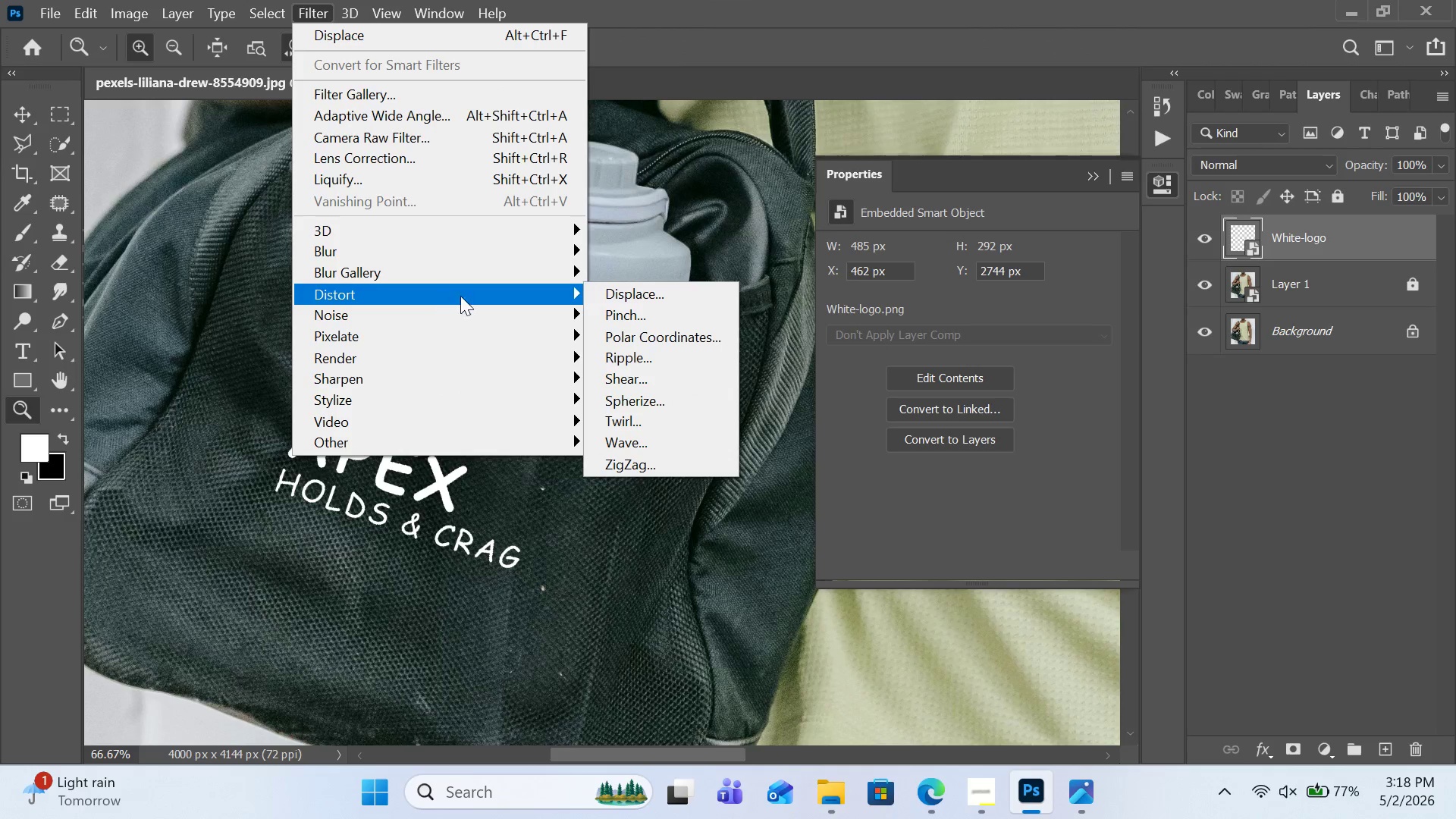 
left_click([628, 296])
 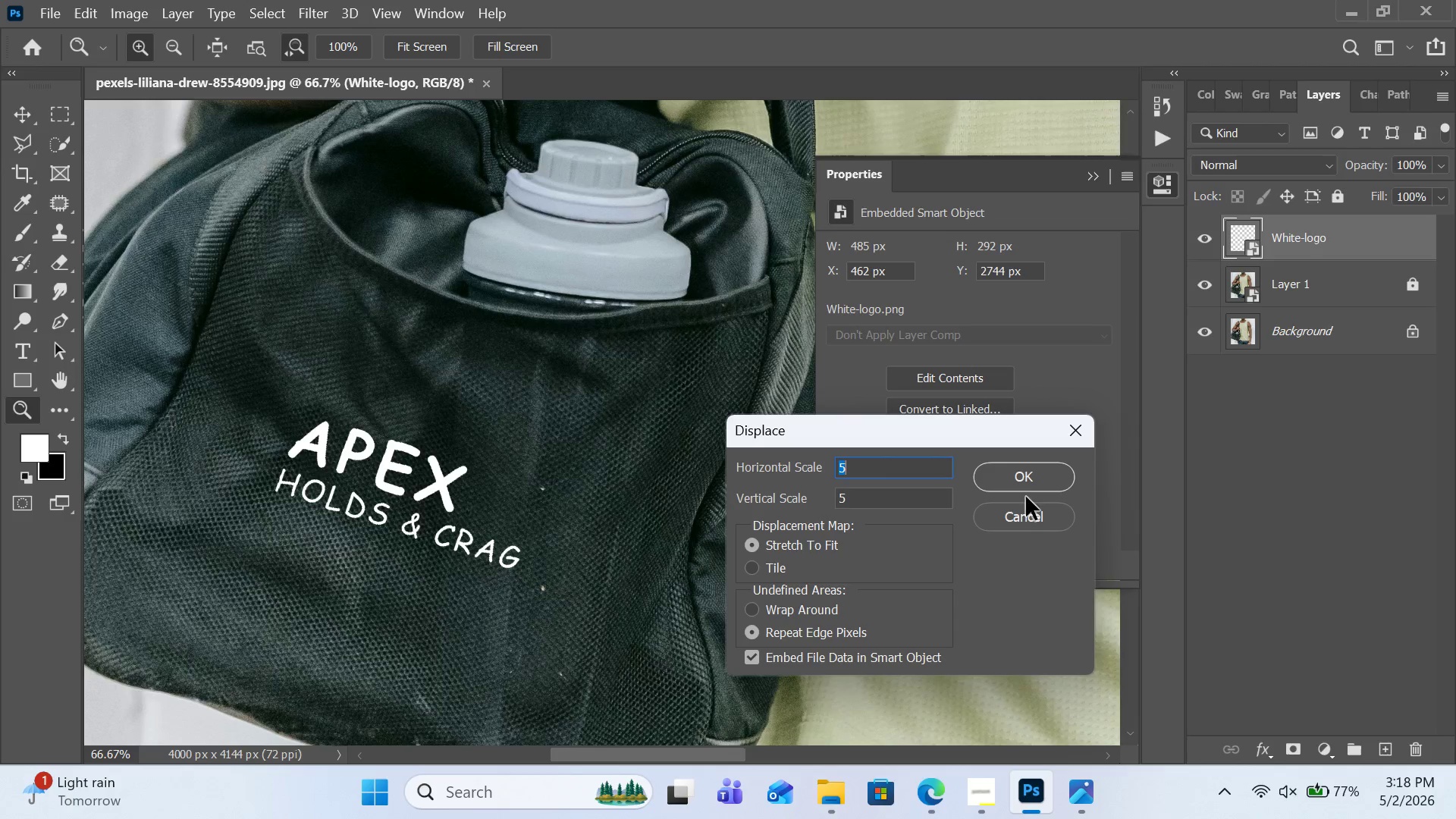 
left_click([1026, 486])
 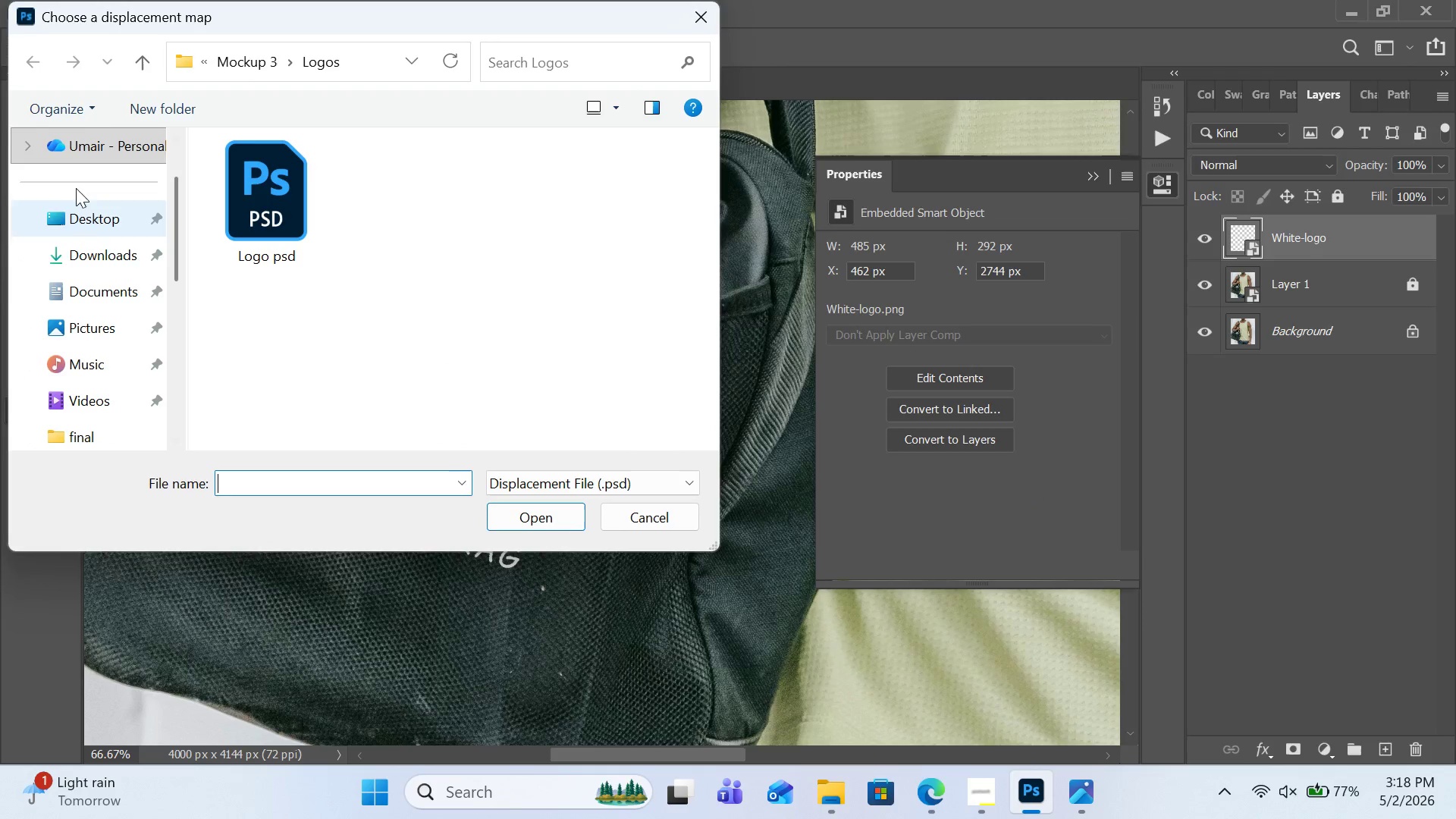 
double_click([139, 72])
 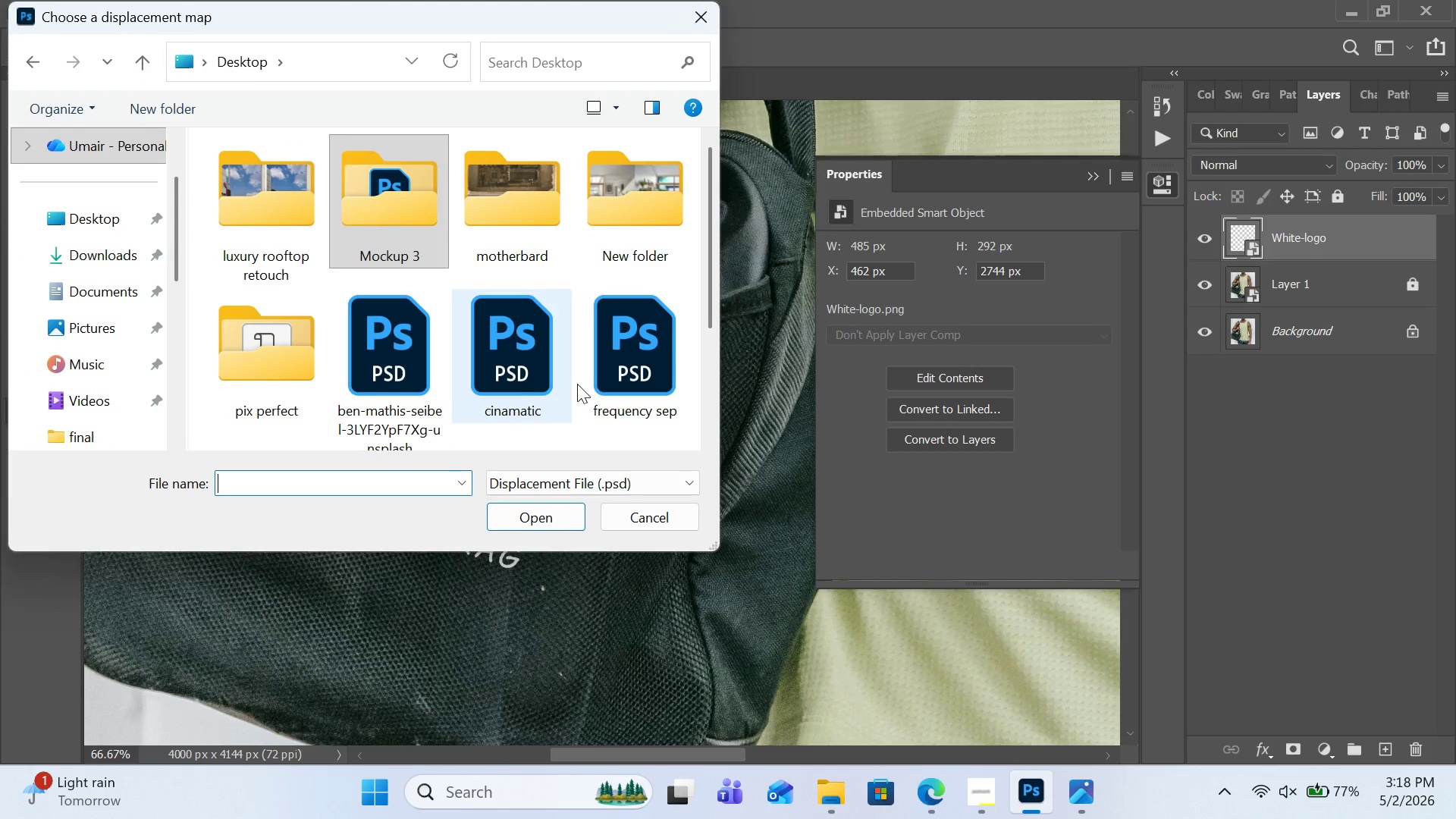 
scroll: coordinate [617, 395], scroll_direction: down, amount: 2.0
 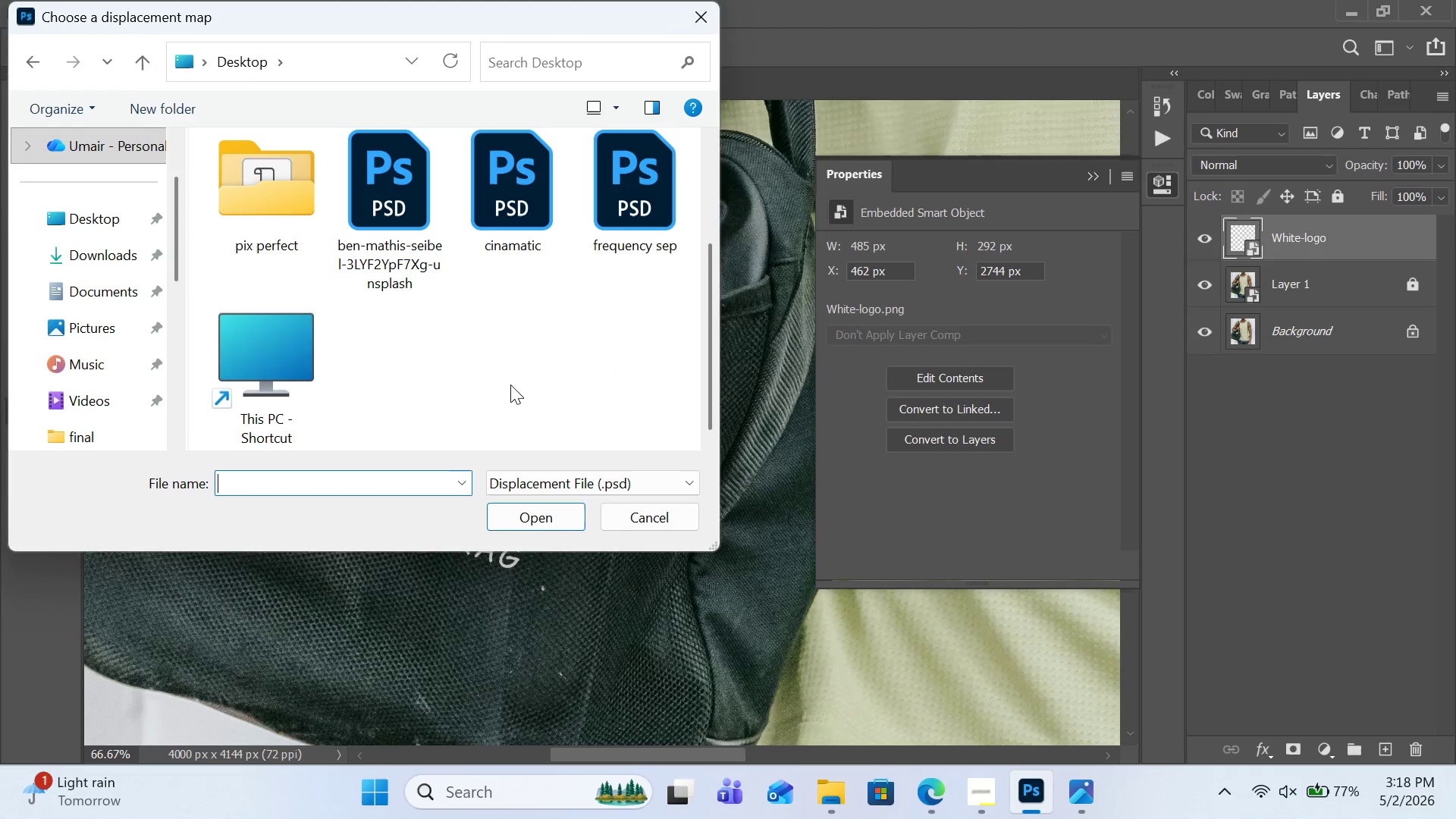 
scroll: coordinate [510, 384], scroll_direction: up, amount: 2.0
 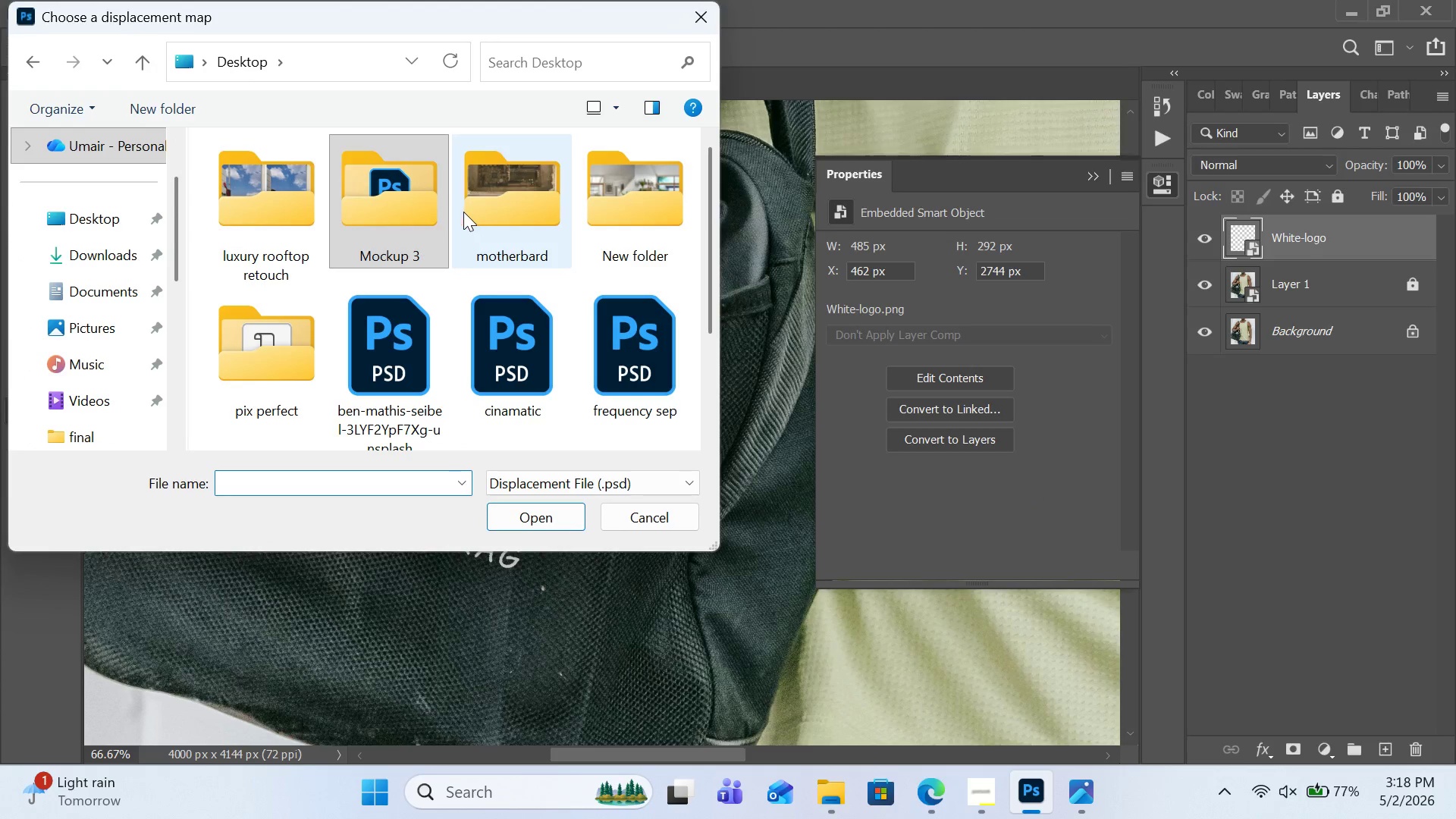 
double_click([427, 212])
 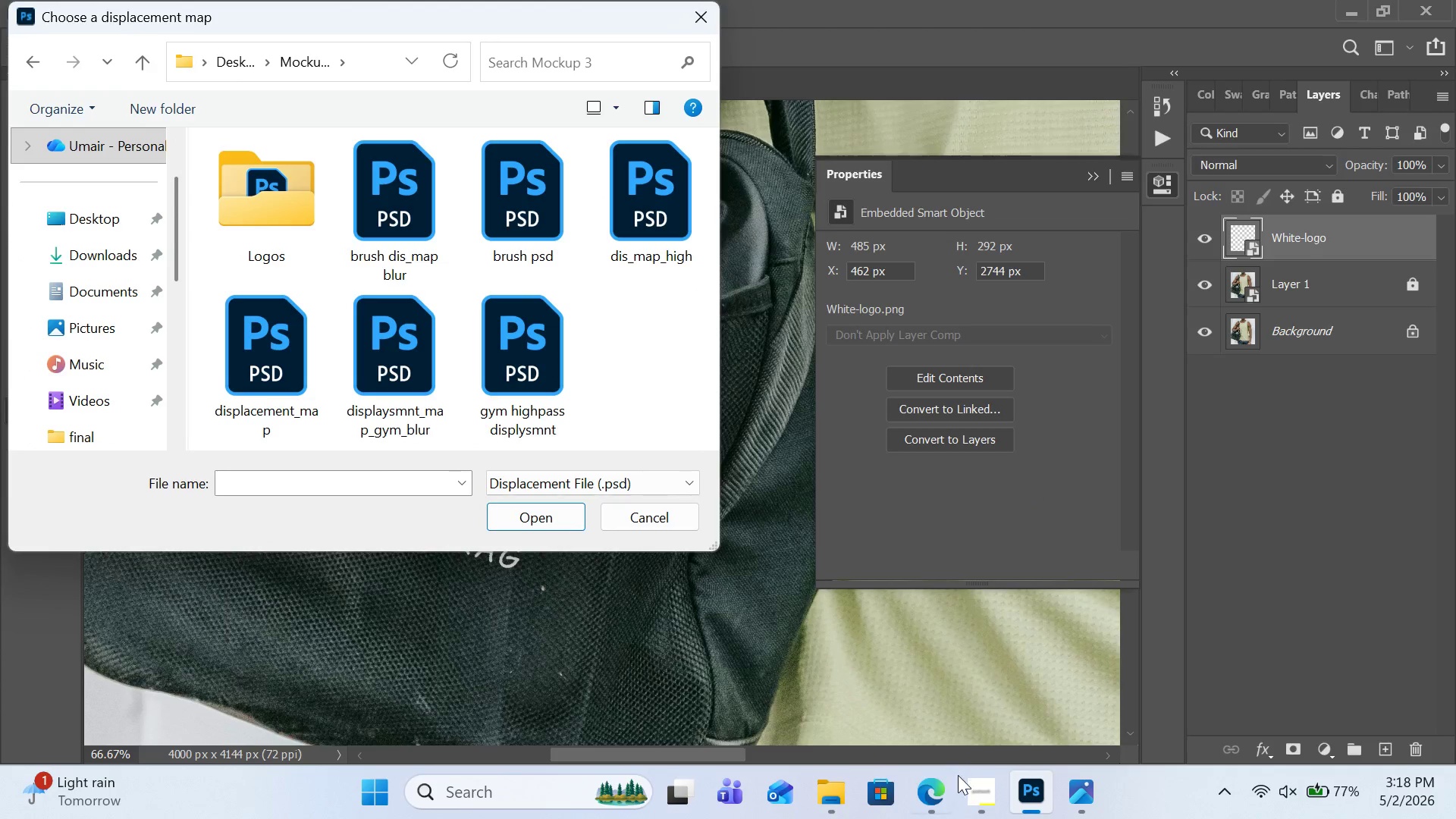 
left_click([968, 782])